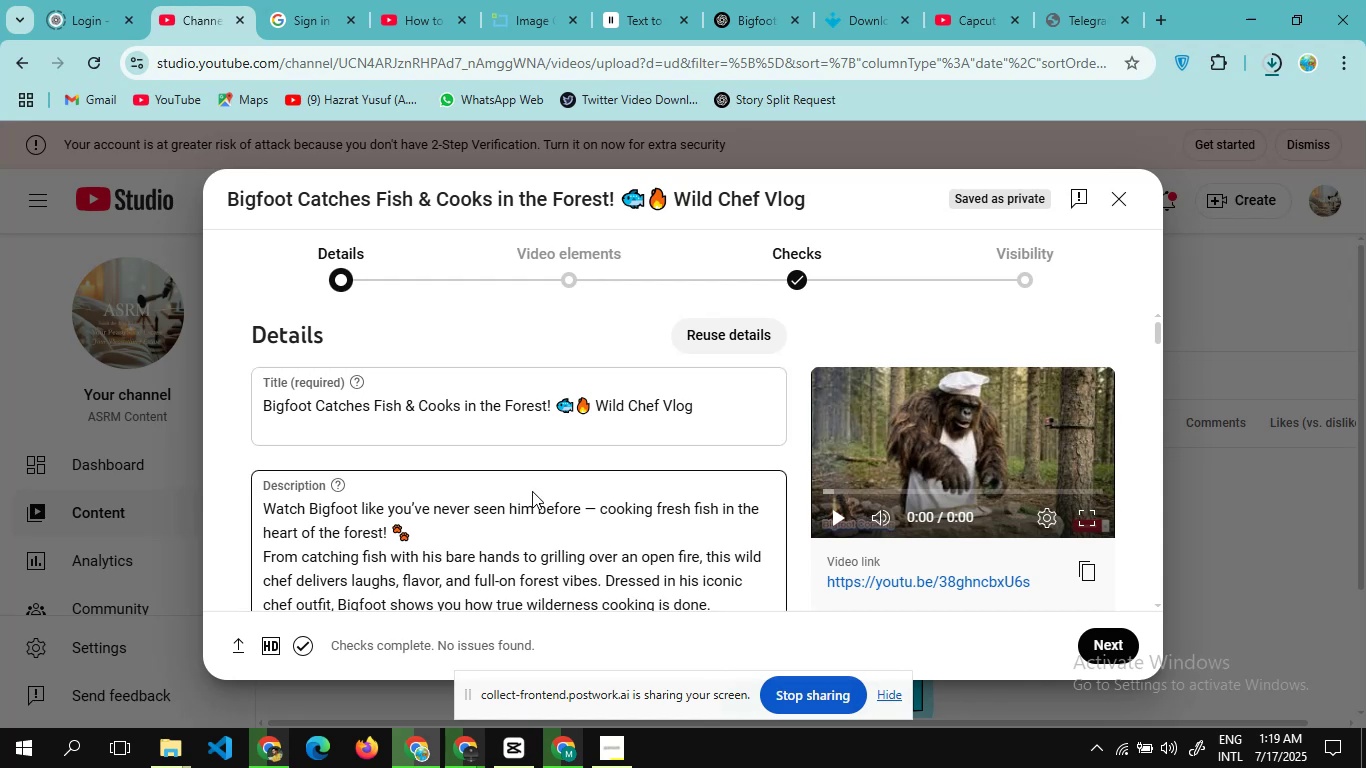 
scroll: coordinate [472, 514], scroll_direction: down, amount: 6.0
 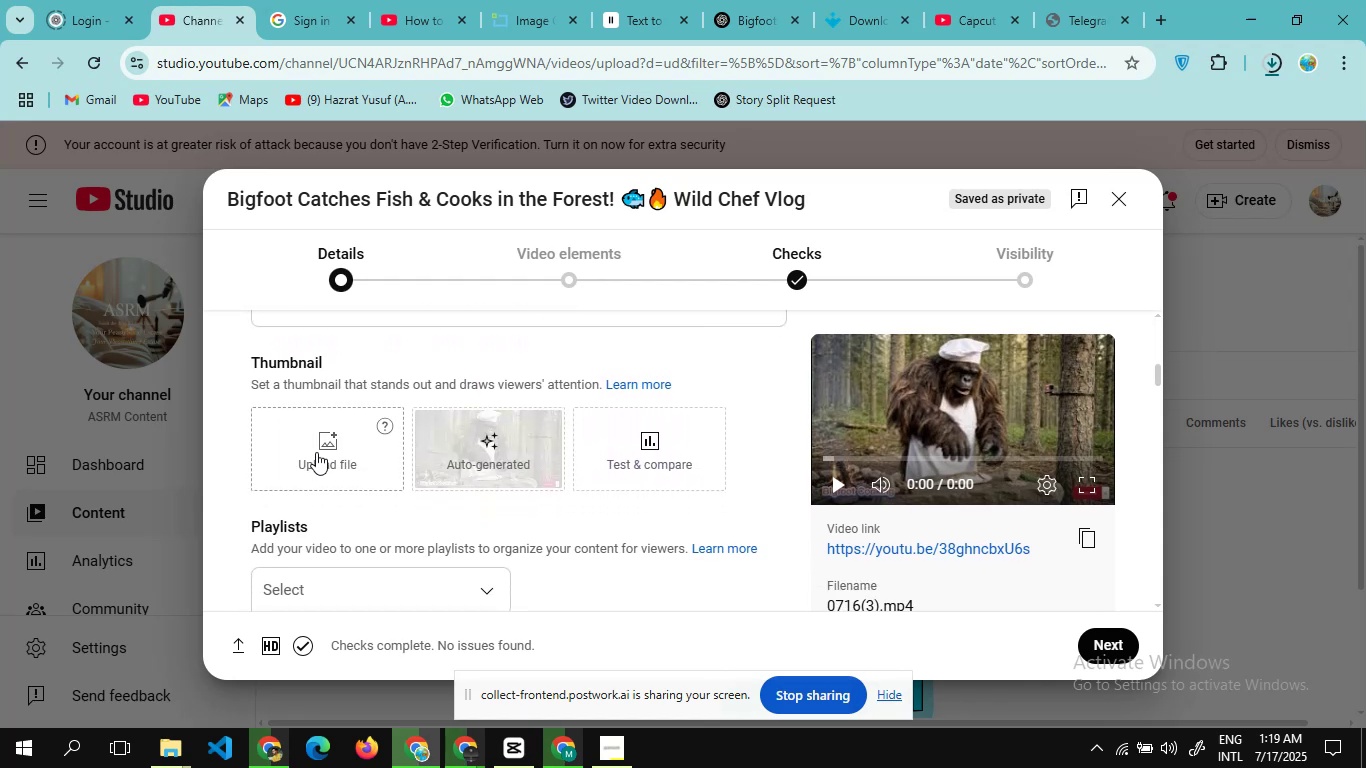 
left_click([316, 452])
 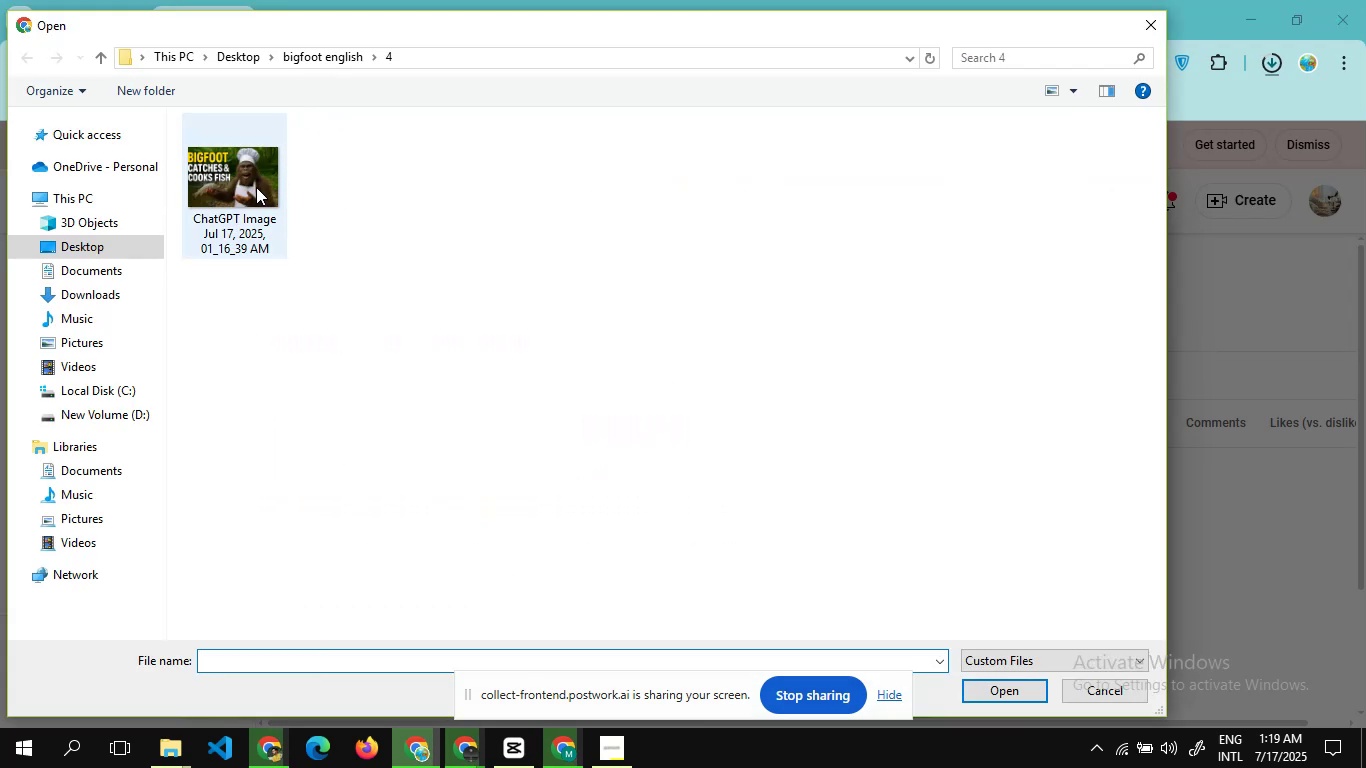 
wait(5.45)
 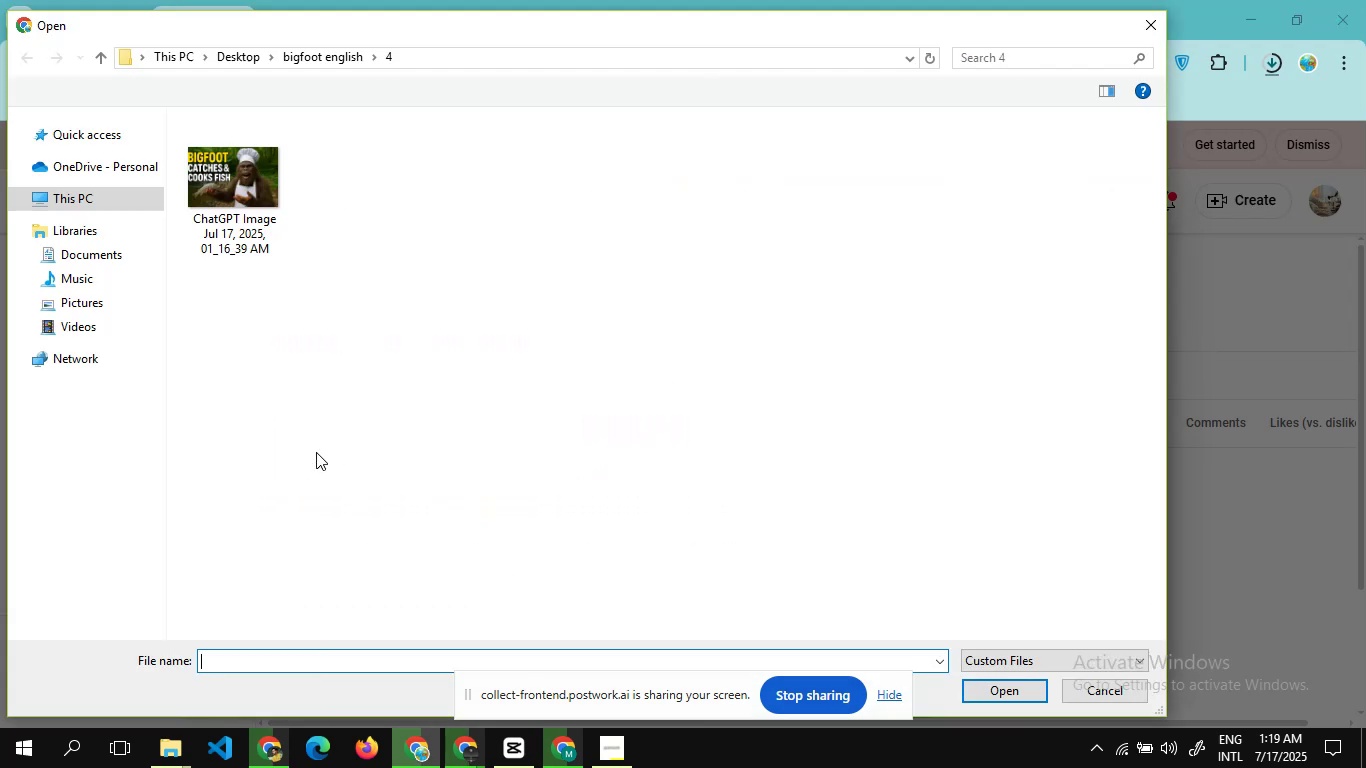 
left_click([256, 179])
 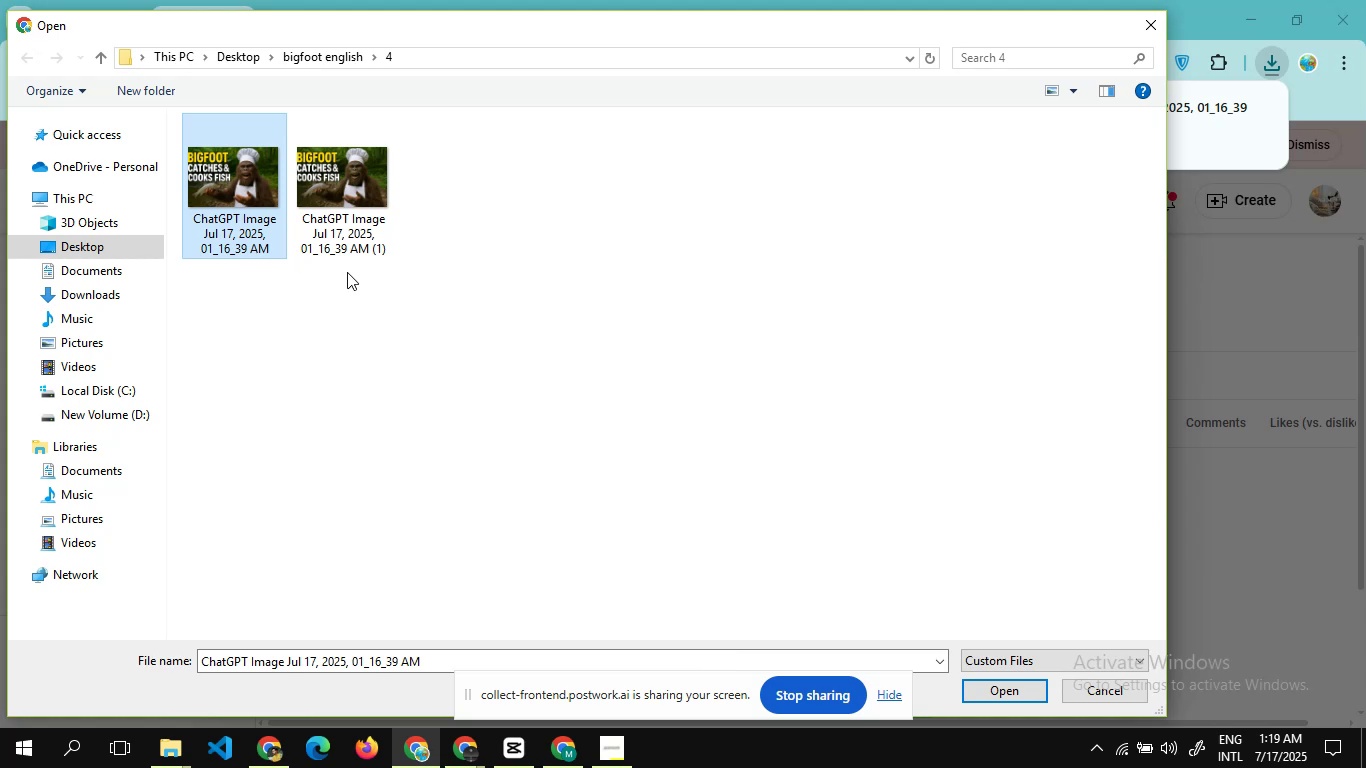 
left_click([346, 167])
 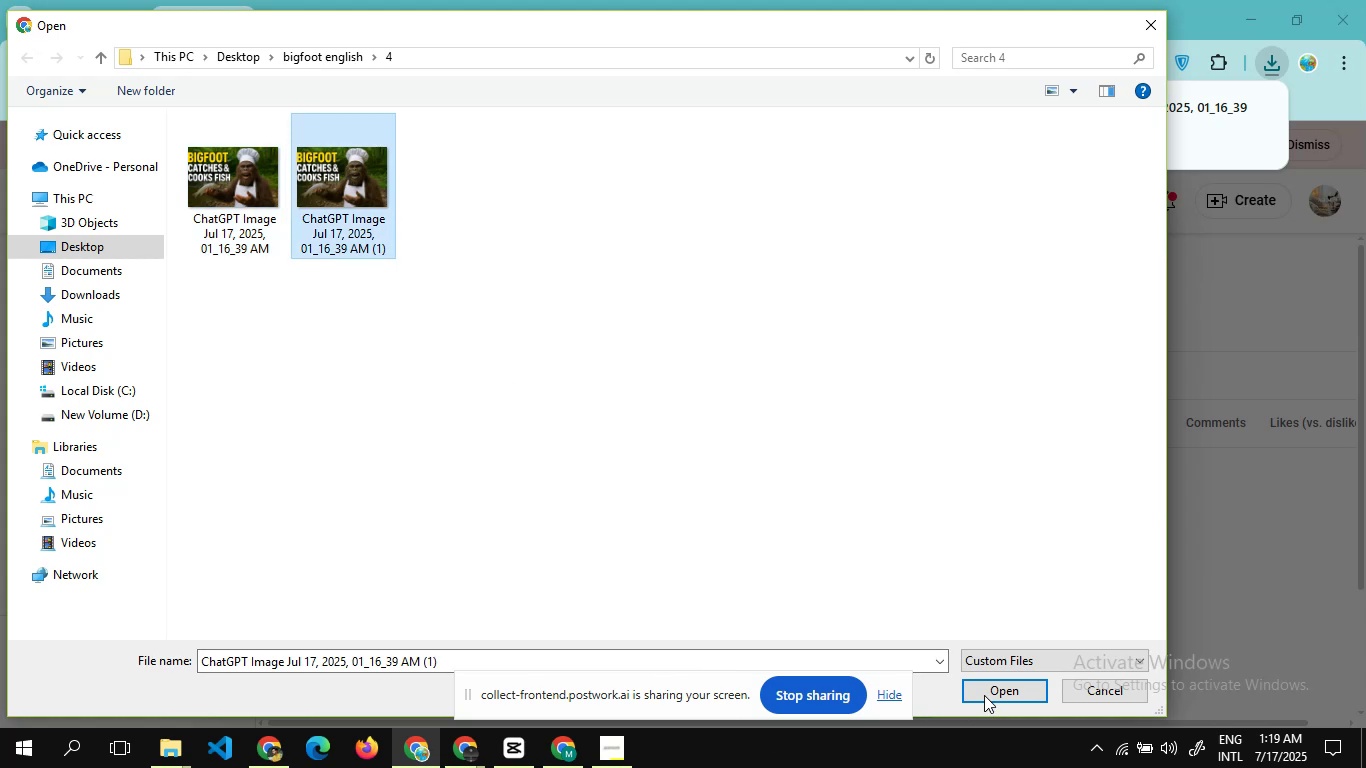 
left_click([1013, 684])
 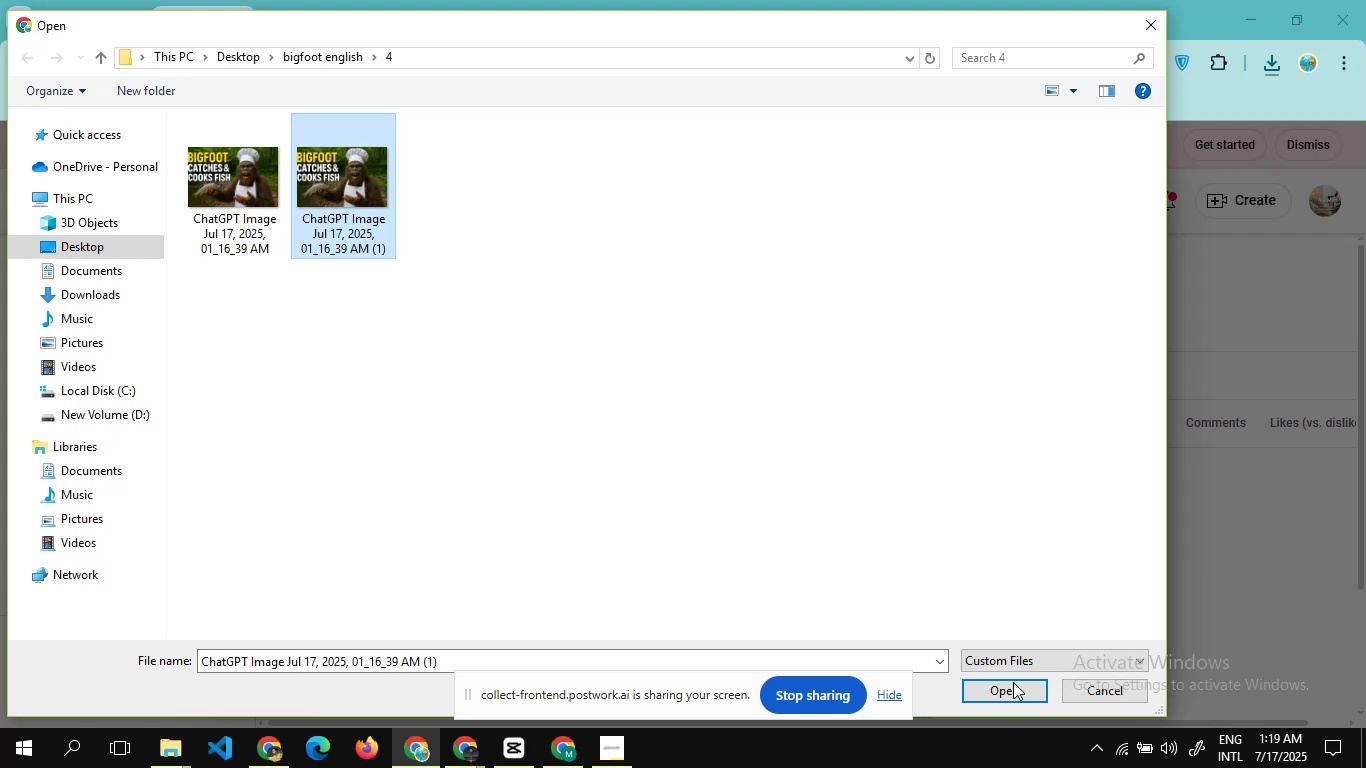 
wait(18.0)
 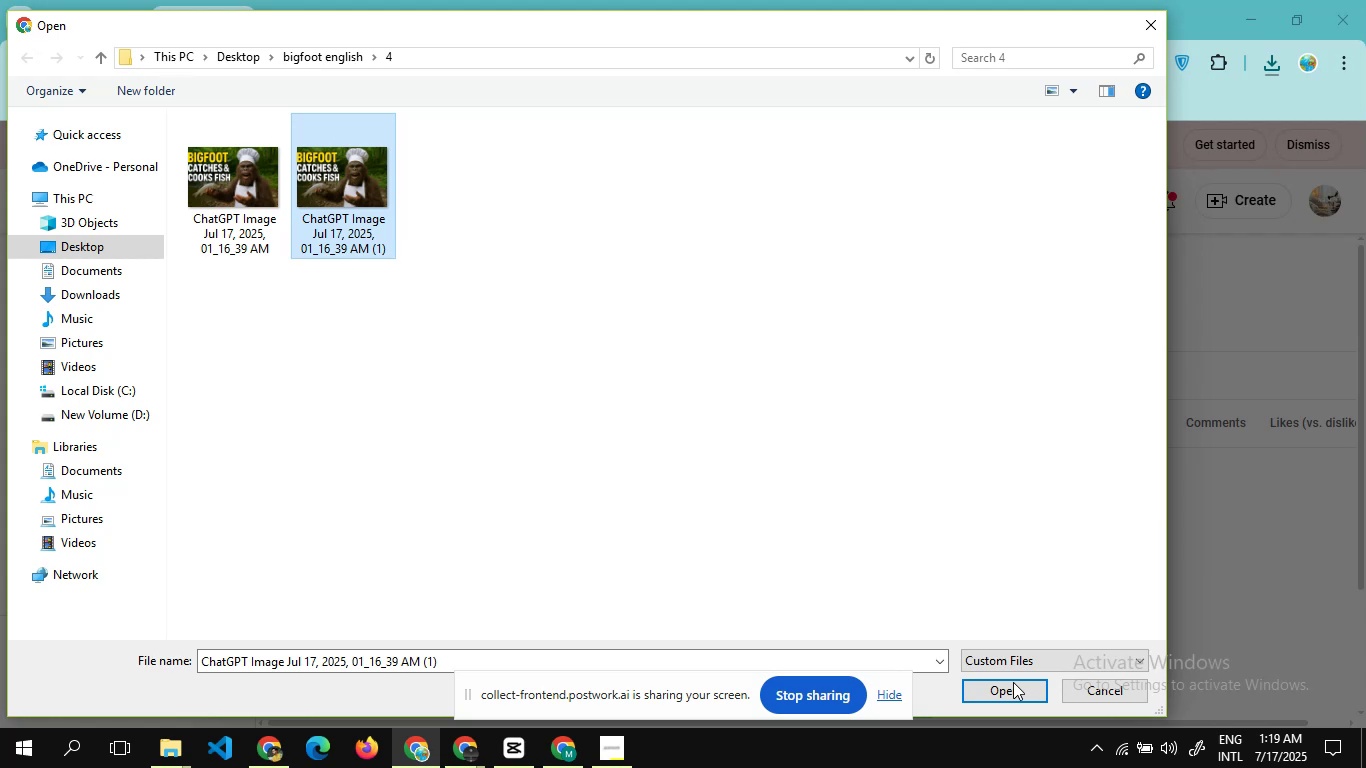 
left_click([1023, 691])
 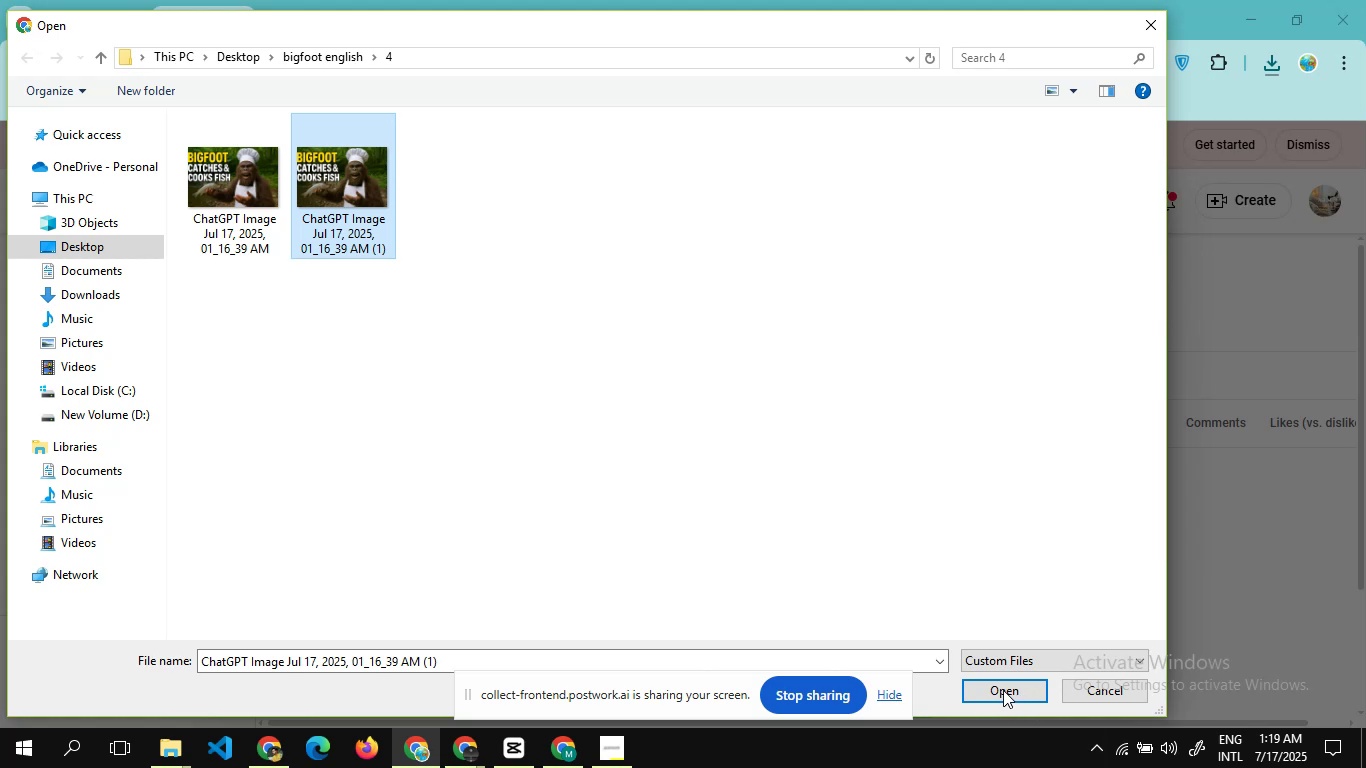 
left_click([1003, 690])
 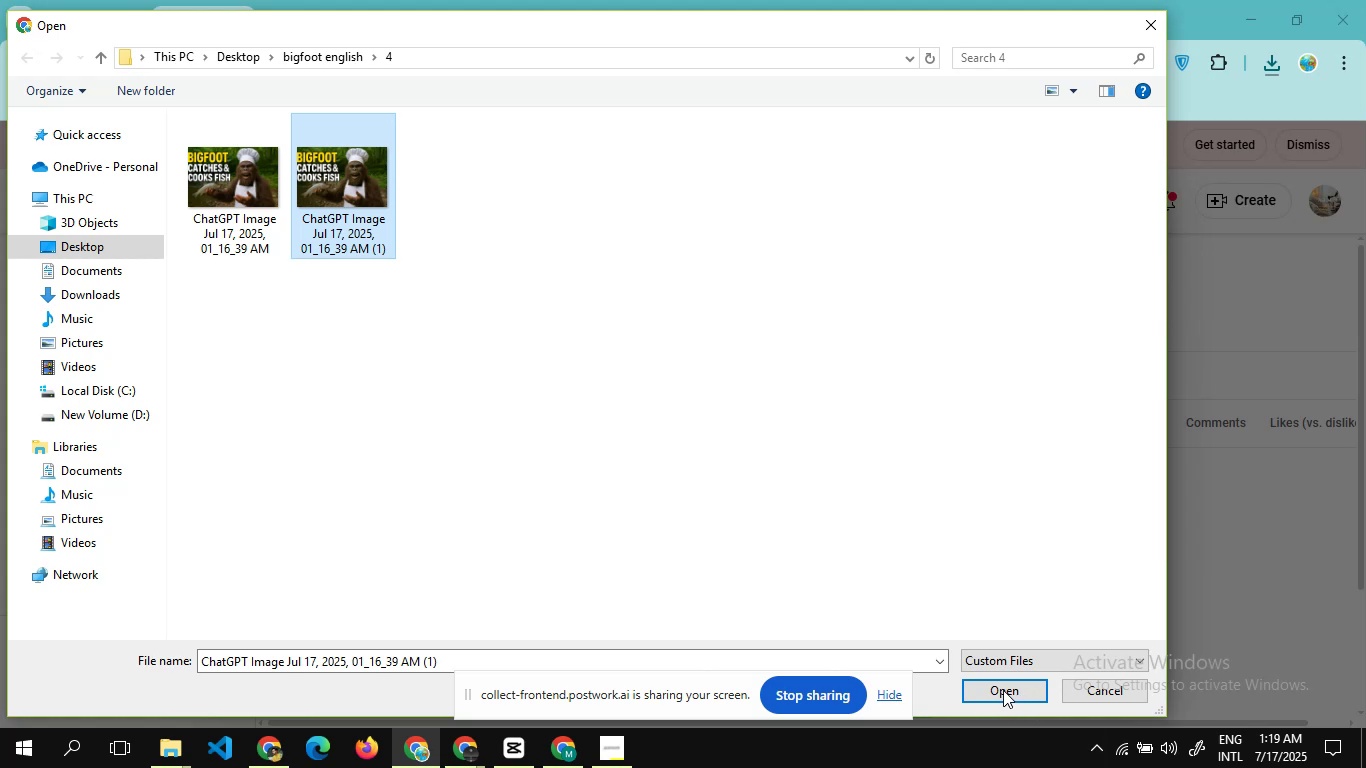 
left_click([1003, 690])
 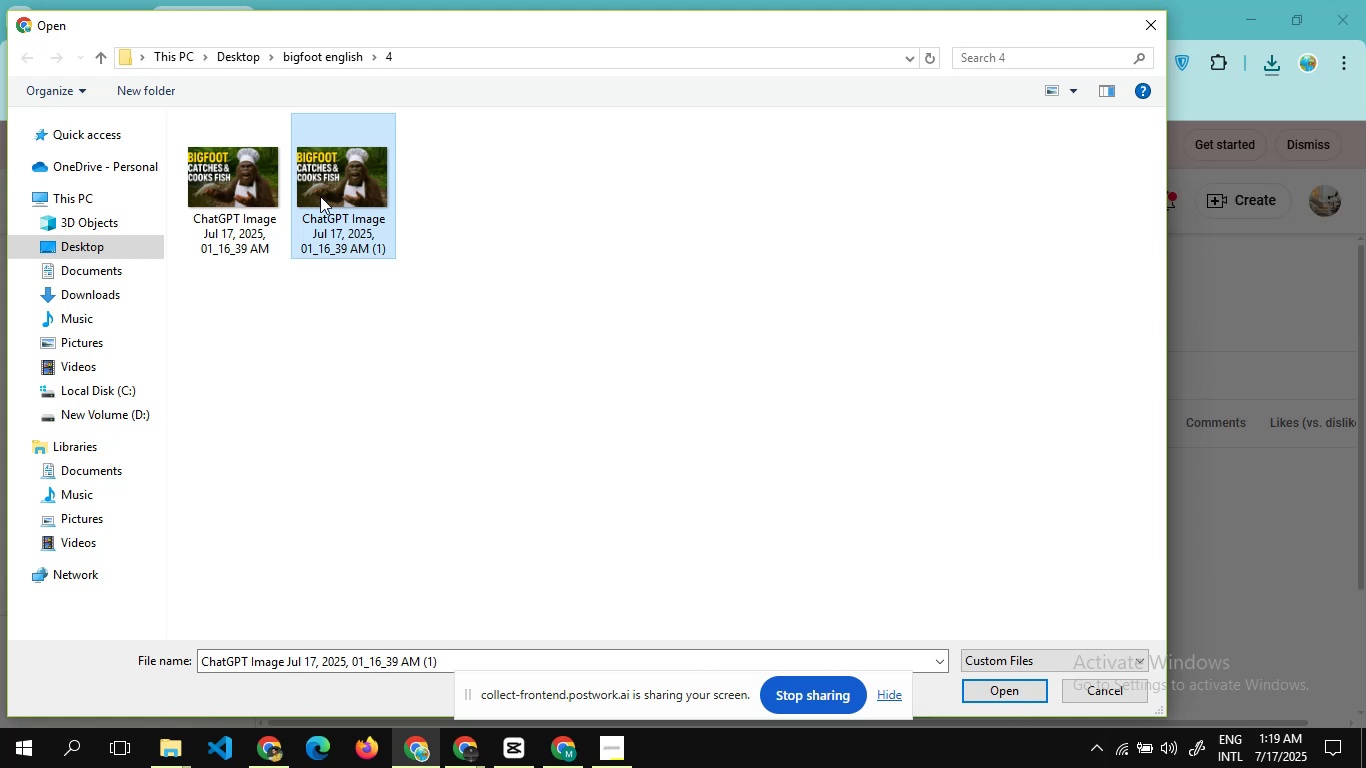 
left_click([320, 193])
 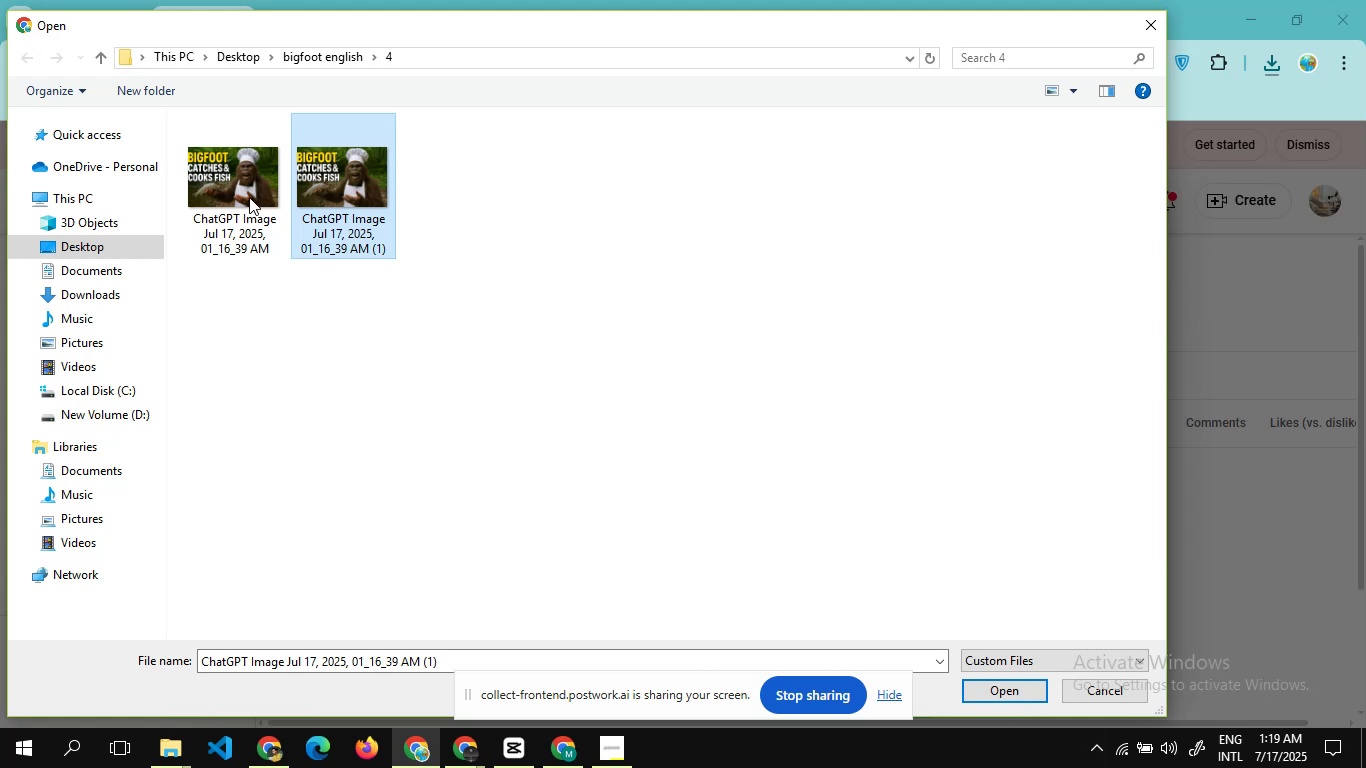 
left_click([249, 197])
 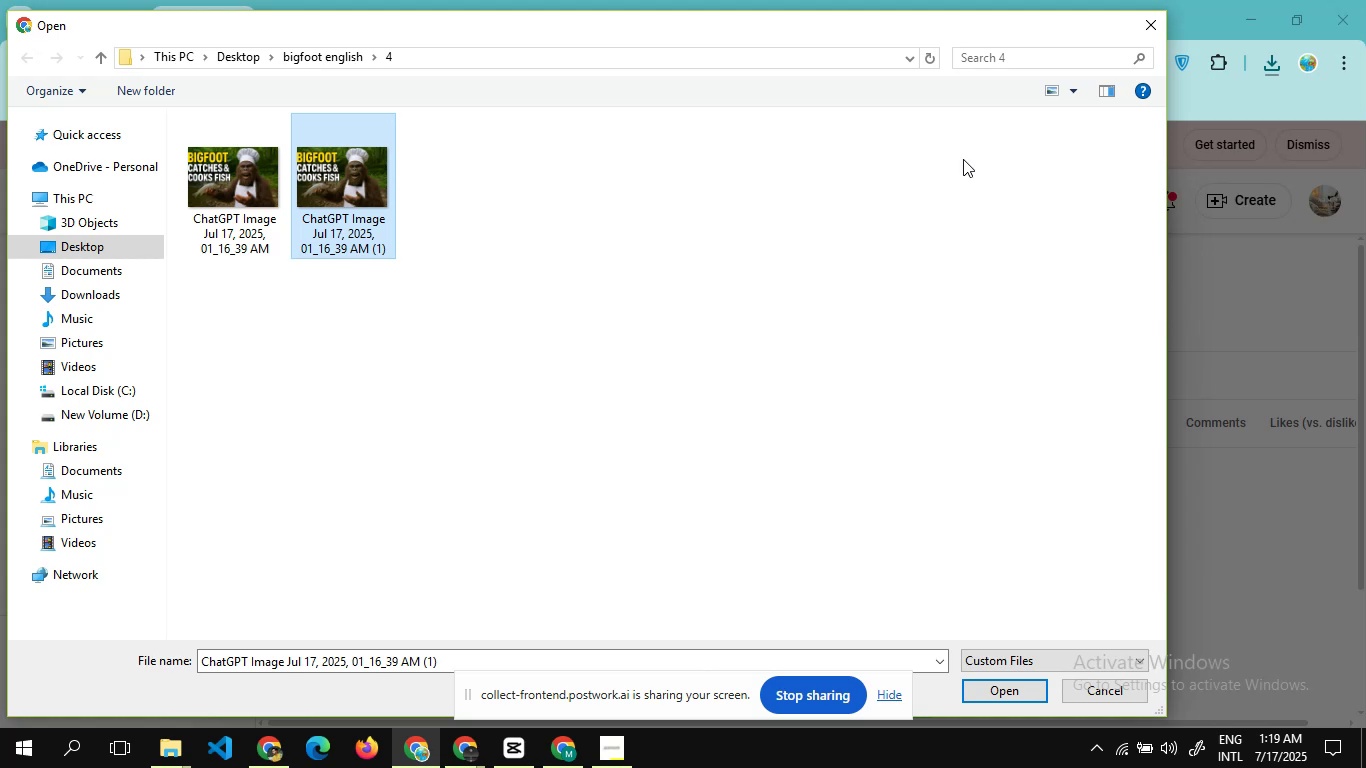 
wait(6.28)
 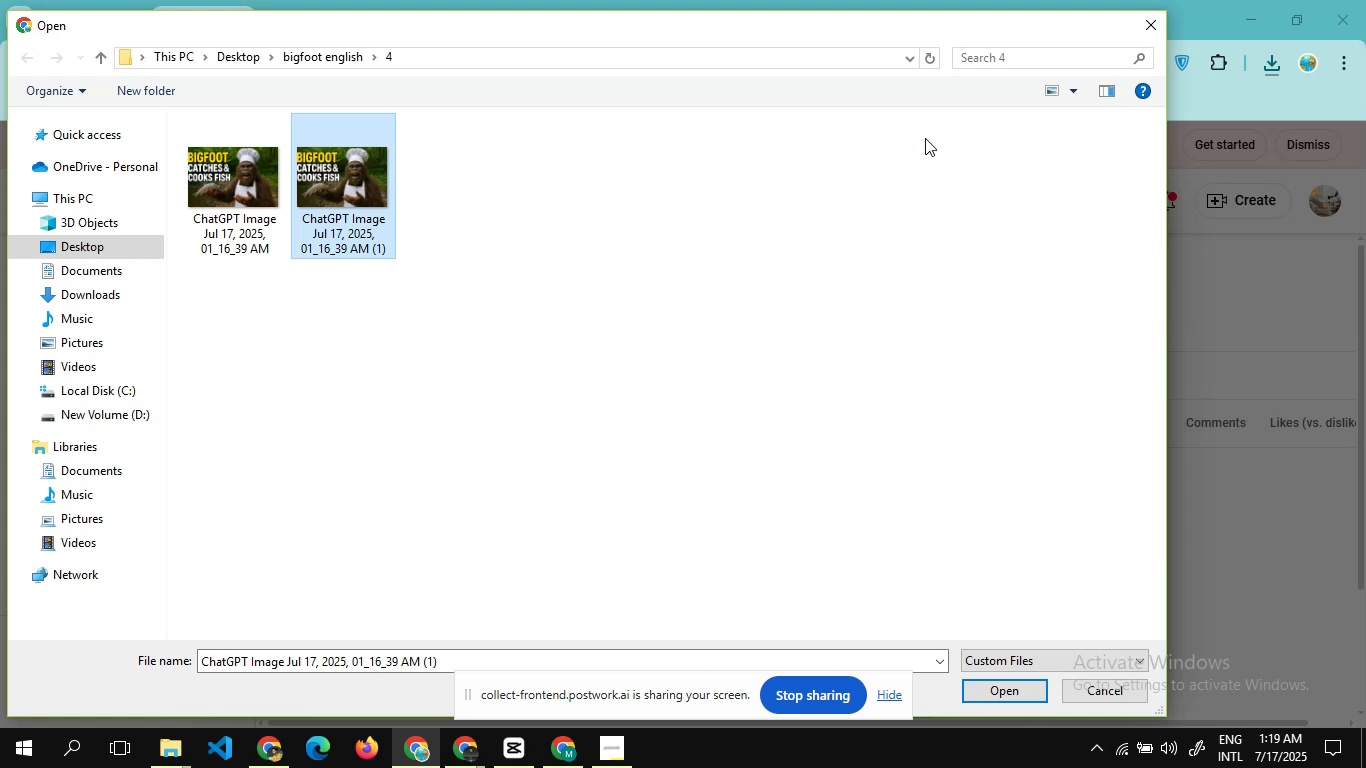 
double_click([372, 173])
 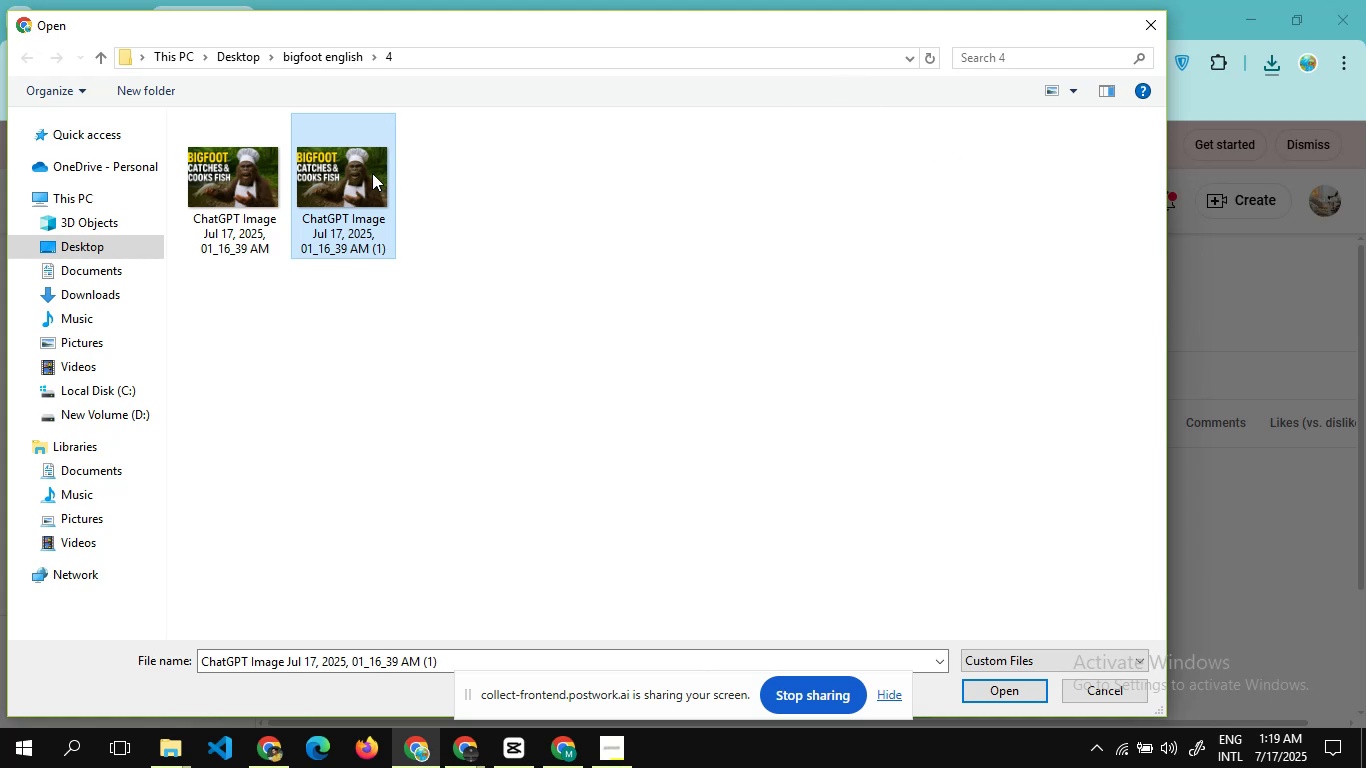 
right_click([372, 173])
 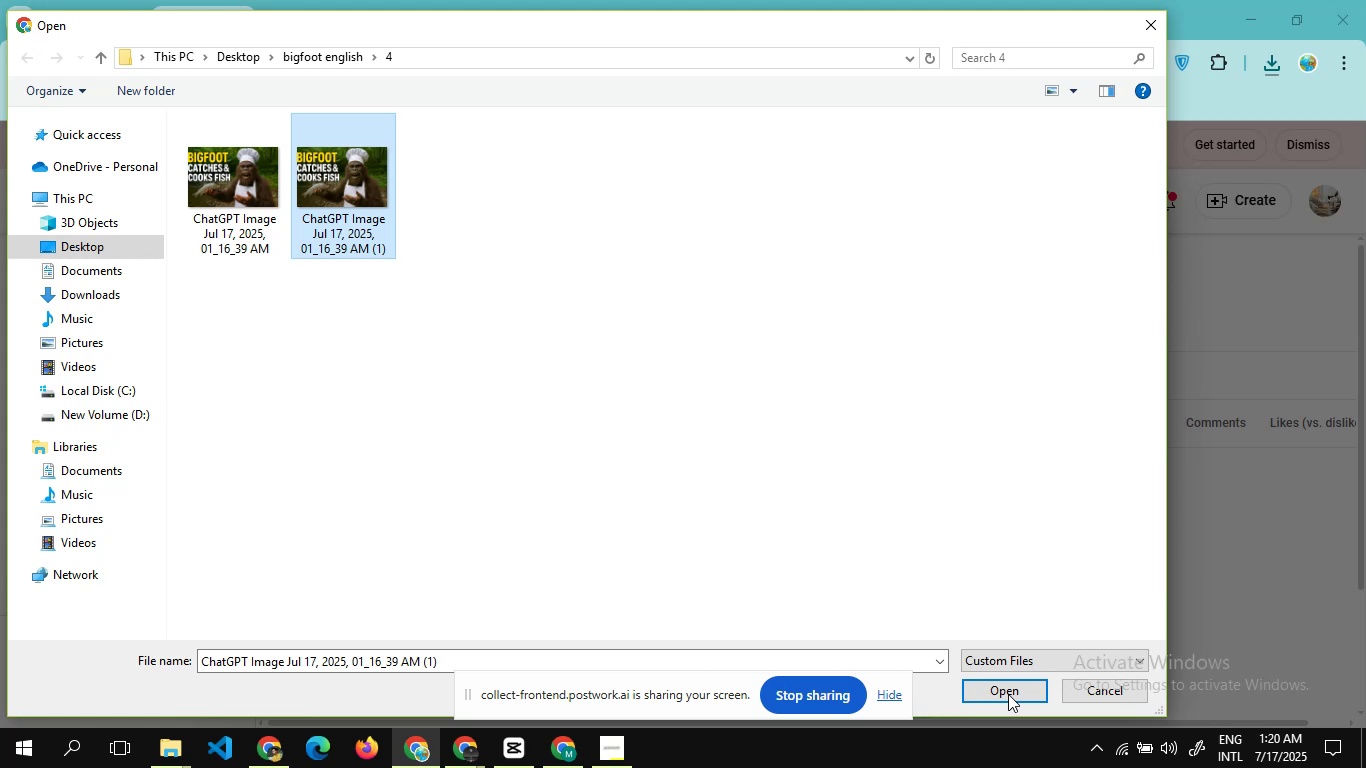 
wait(28.89)
 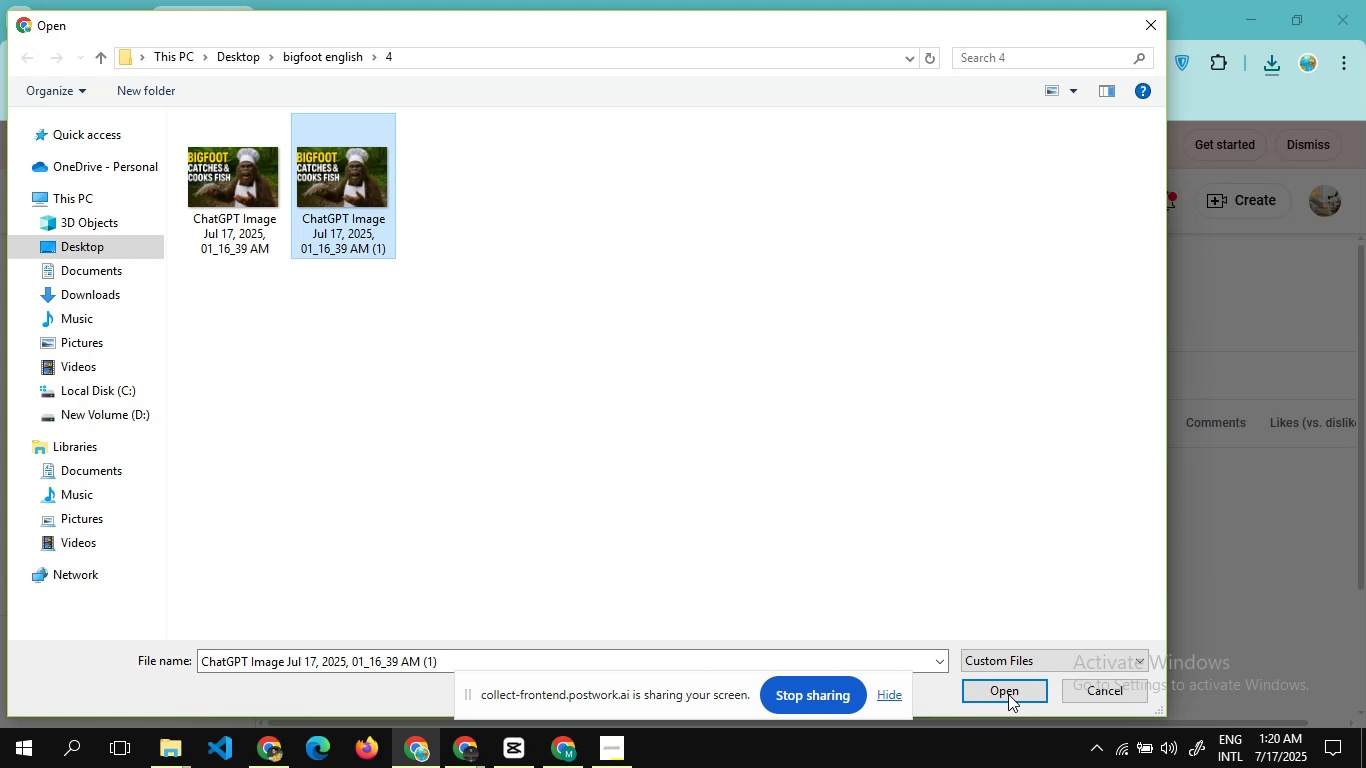 
left_click([1012, 691])
 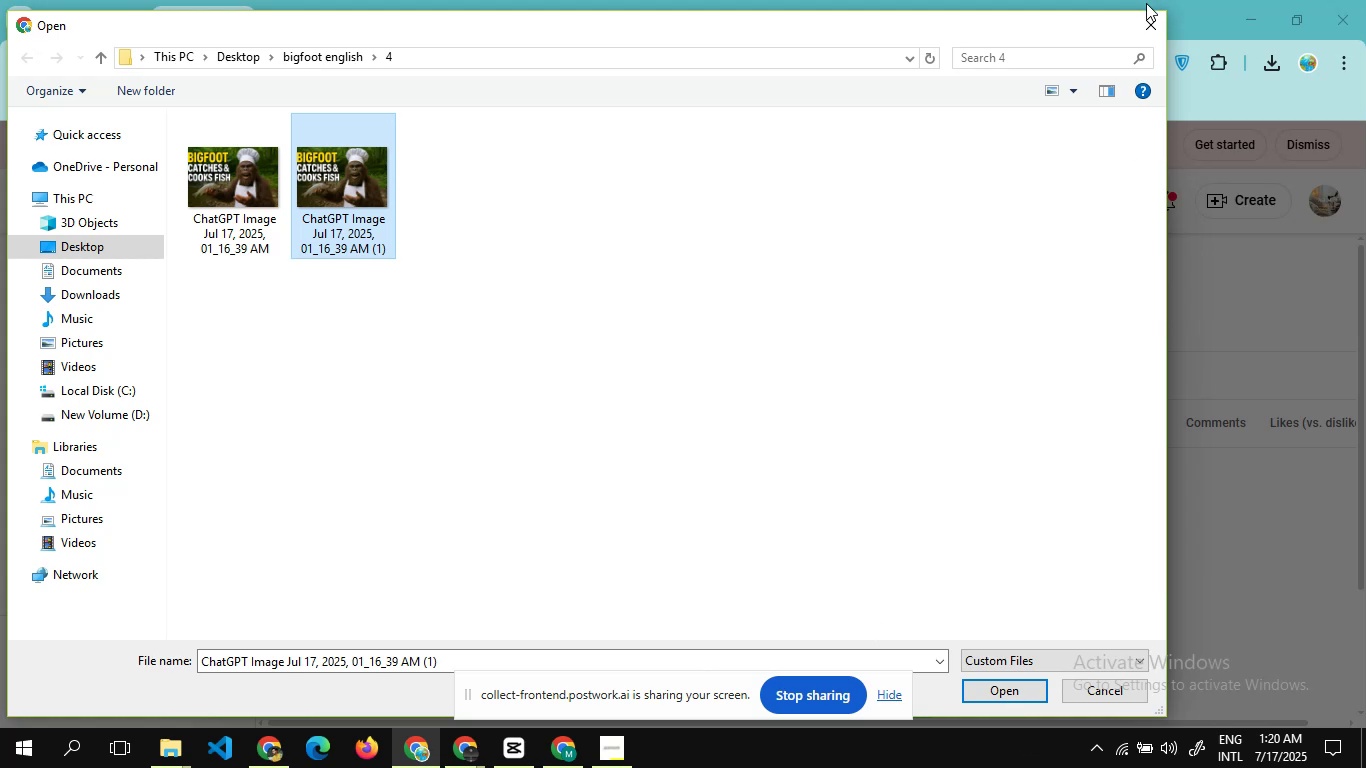 
left_click([1147, 31])
 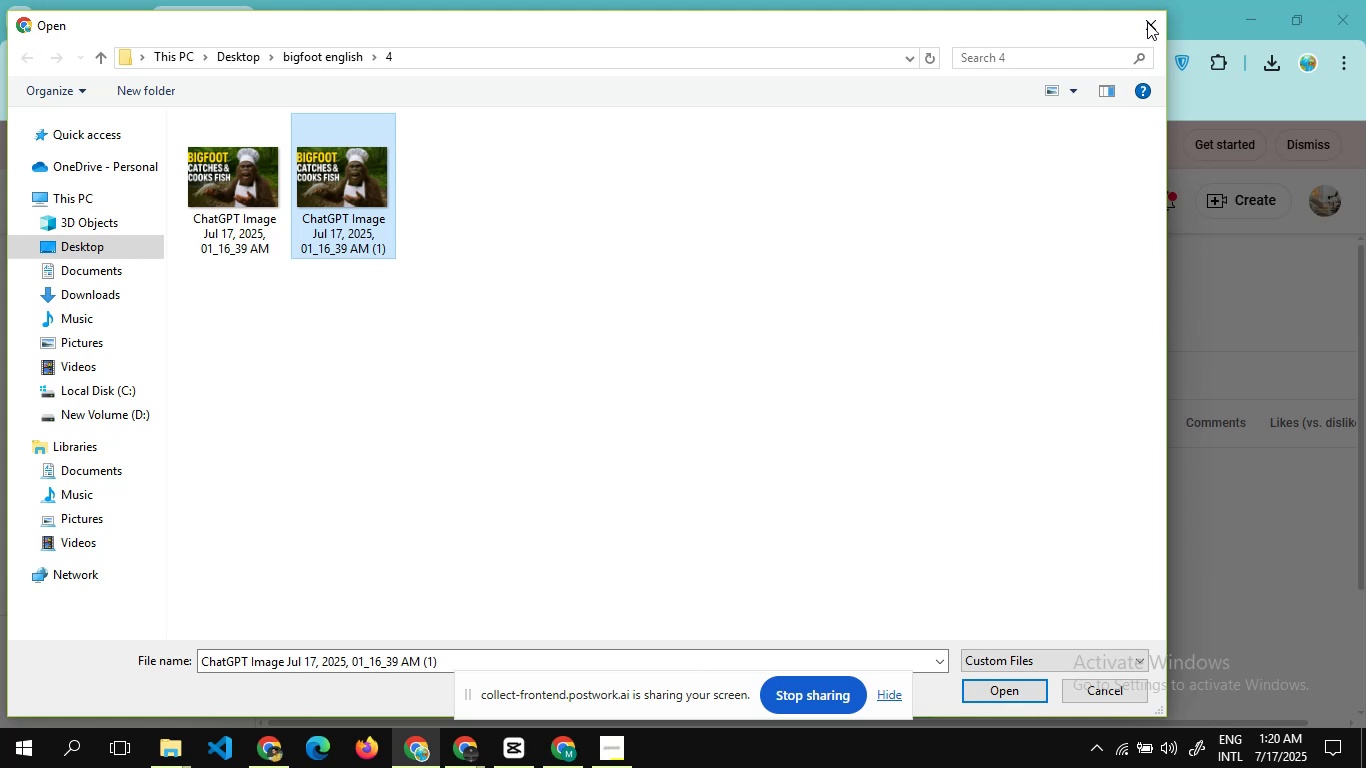 
left_click([1147, 22])
 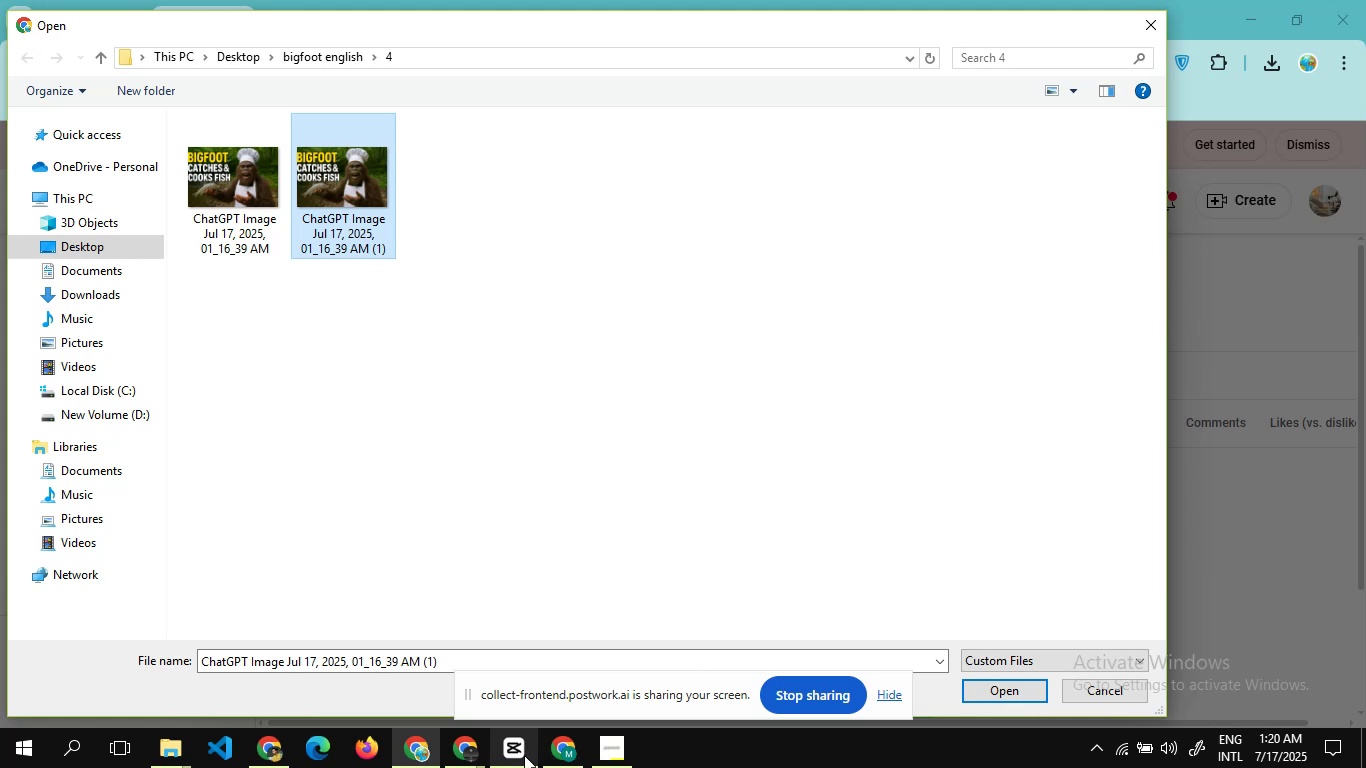 
left_click([471, 755])
 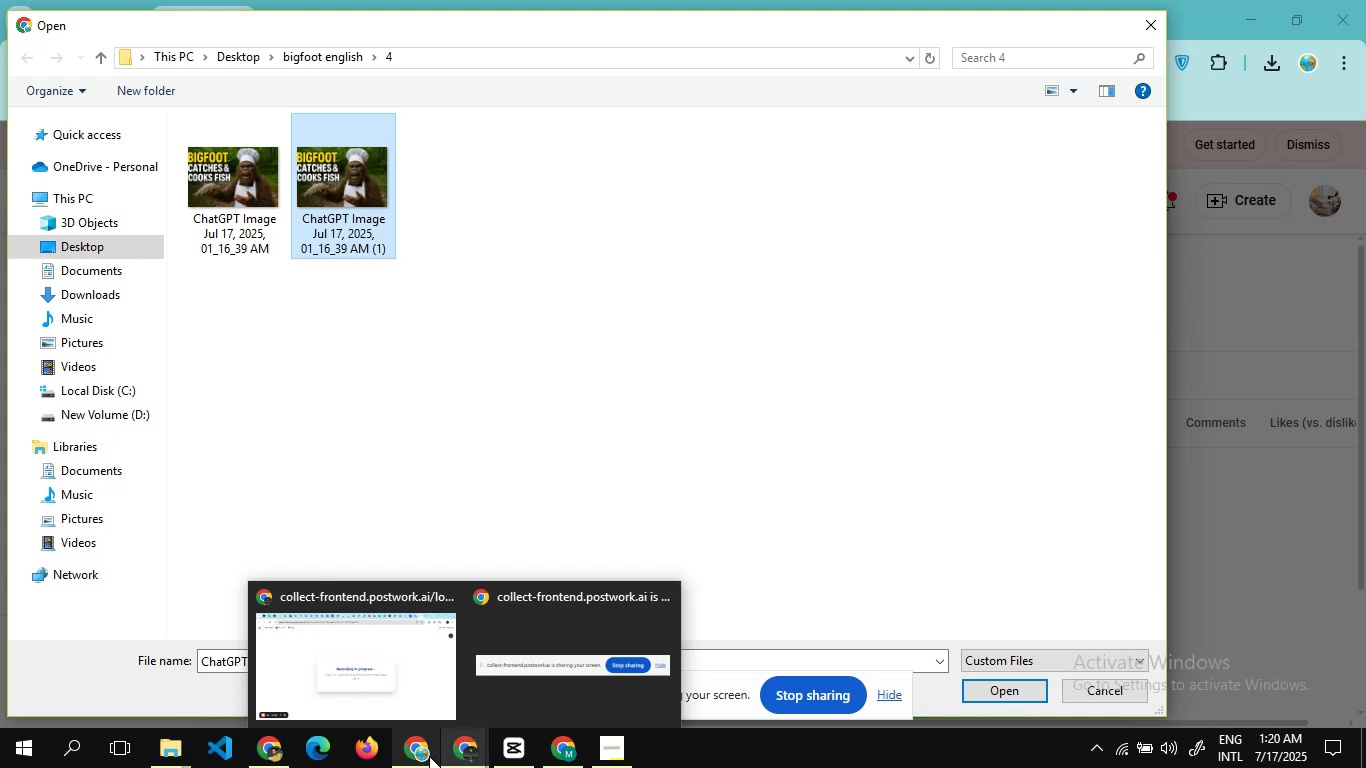 
left_click([429, 756])
 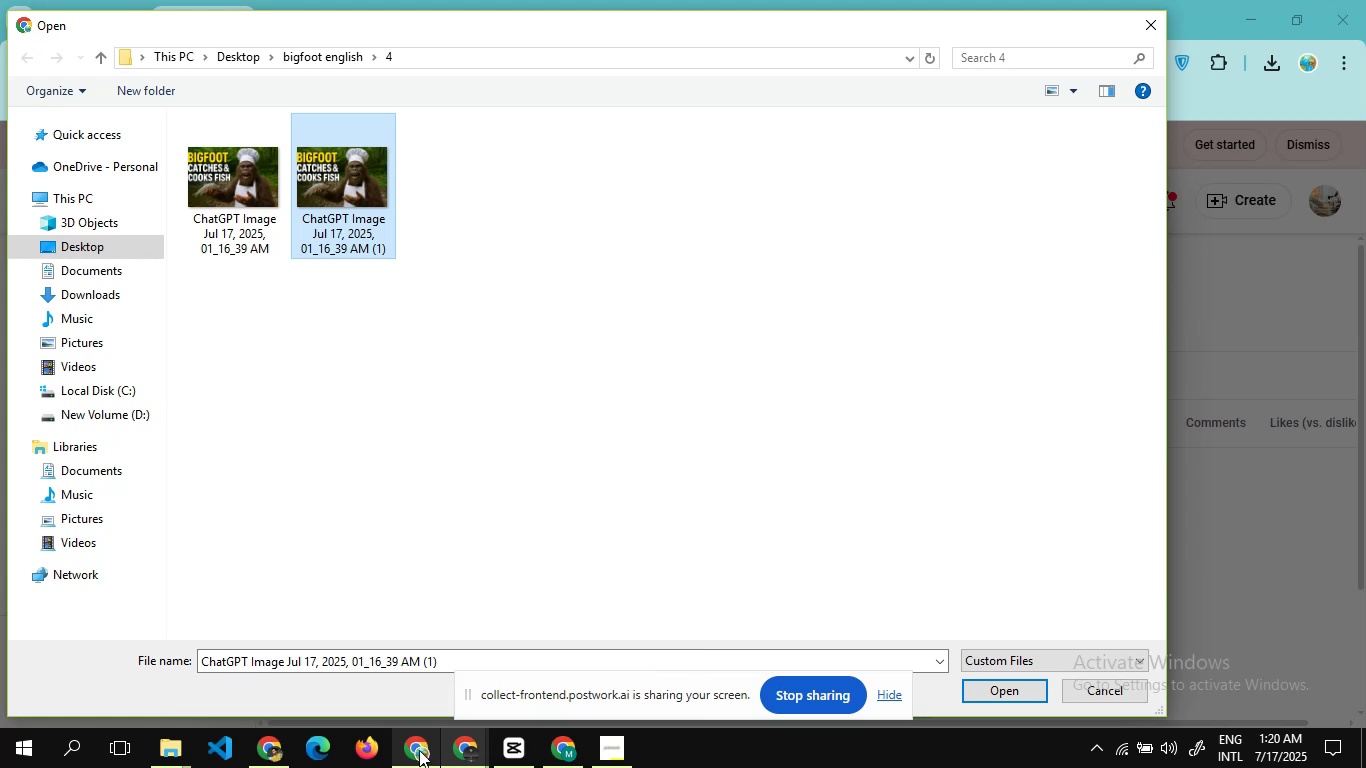 
left_click([419, 750])
 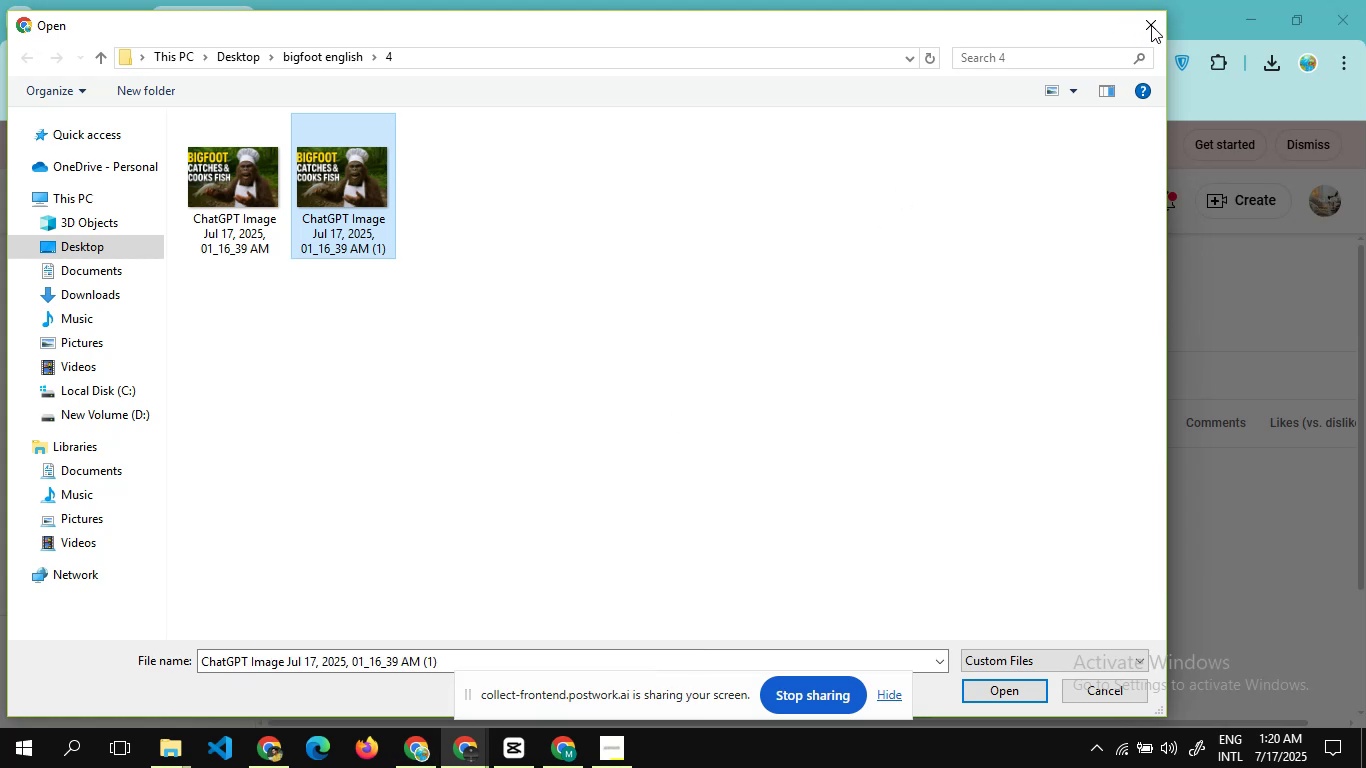 
left_click([1153, 23])
 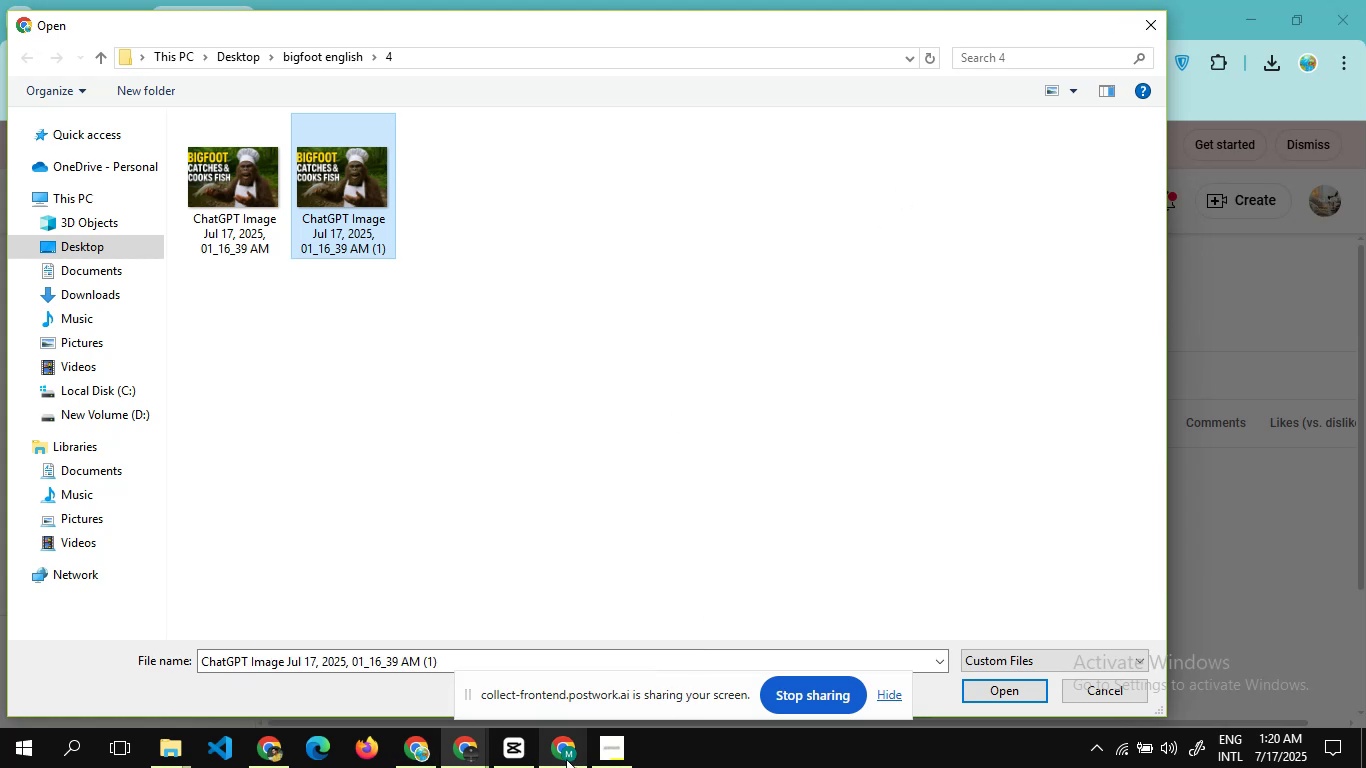 
left_click([566, 757])
 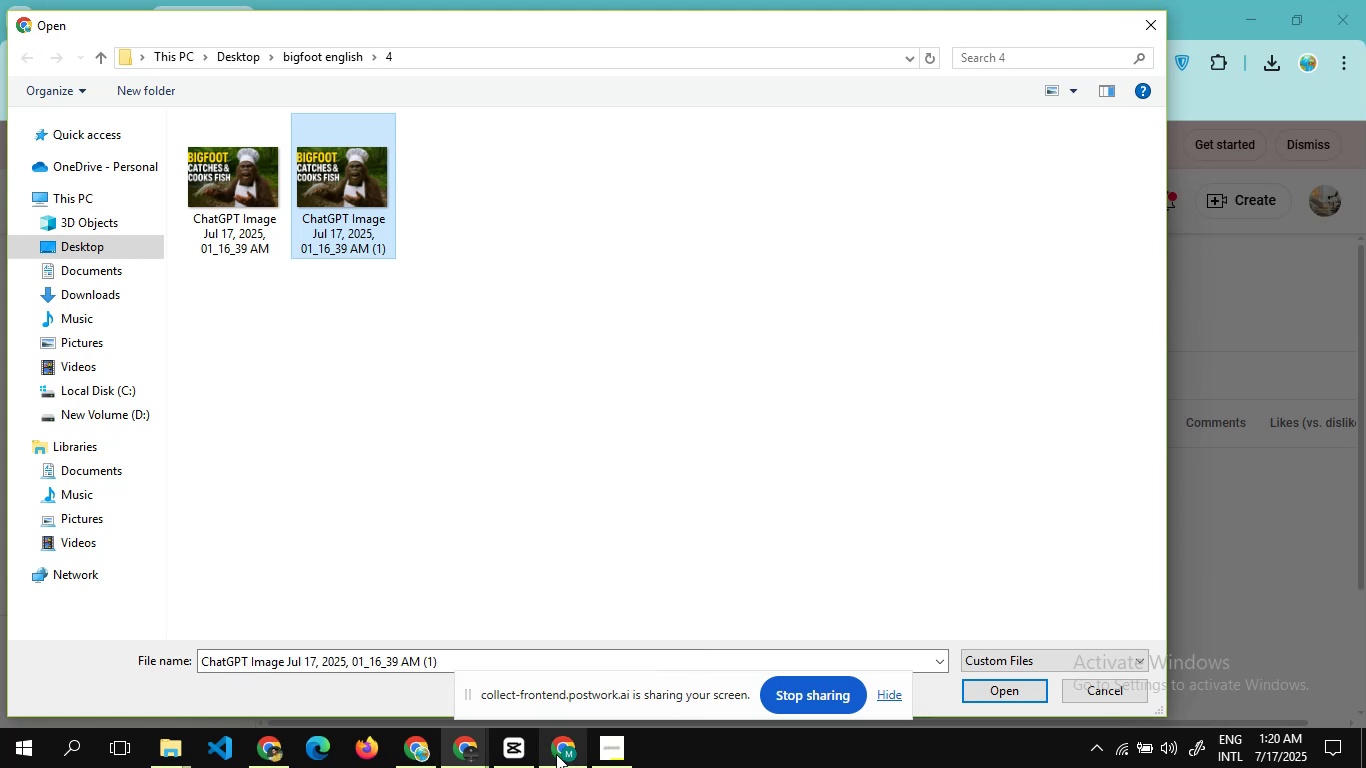 
left_click([556, 754])
 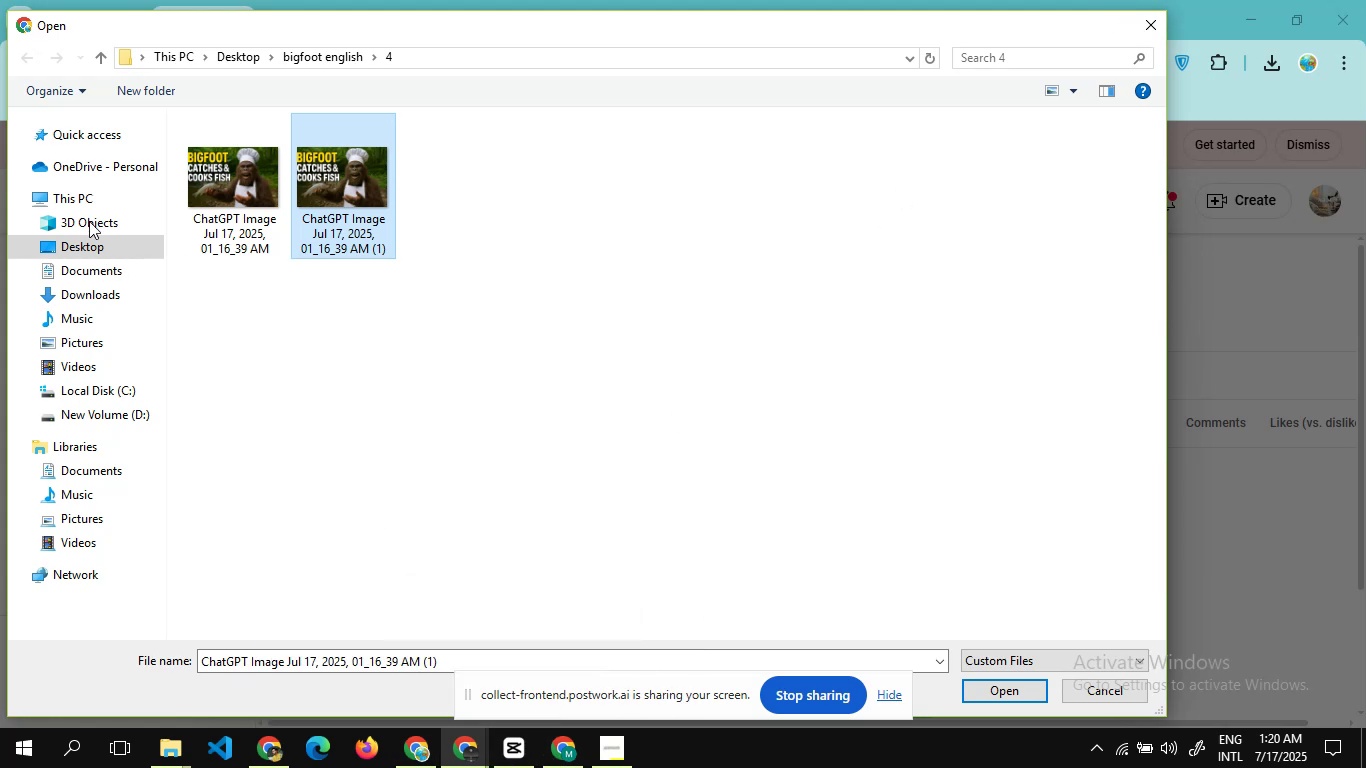 
double_click([103, 274])
 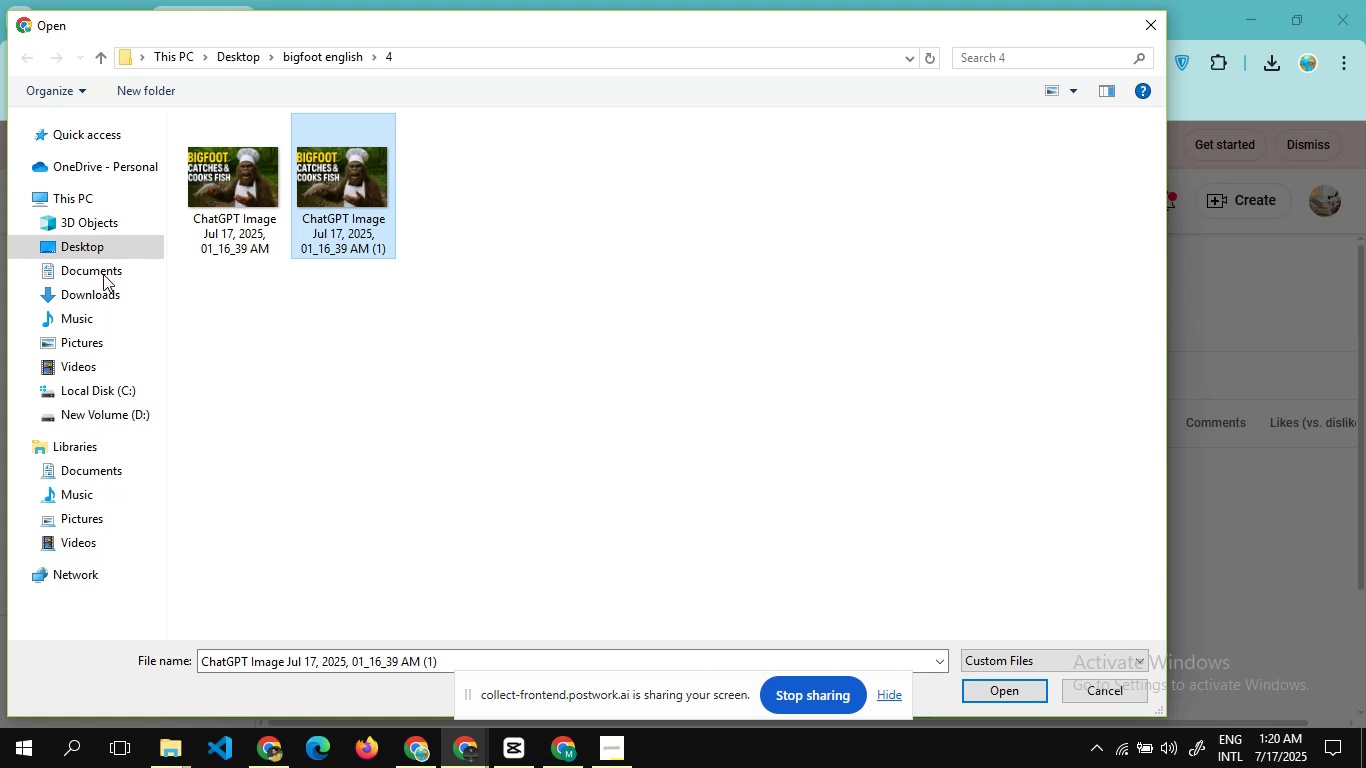 
wait(5.97)
 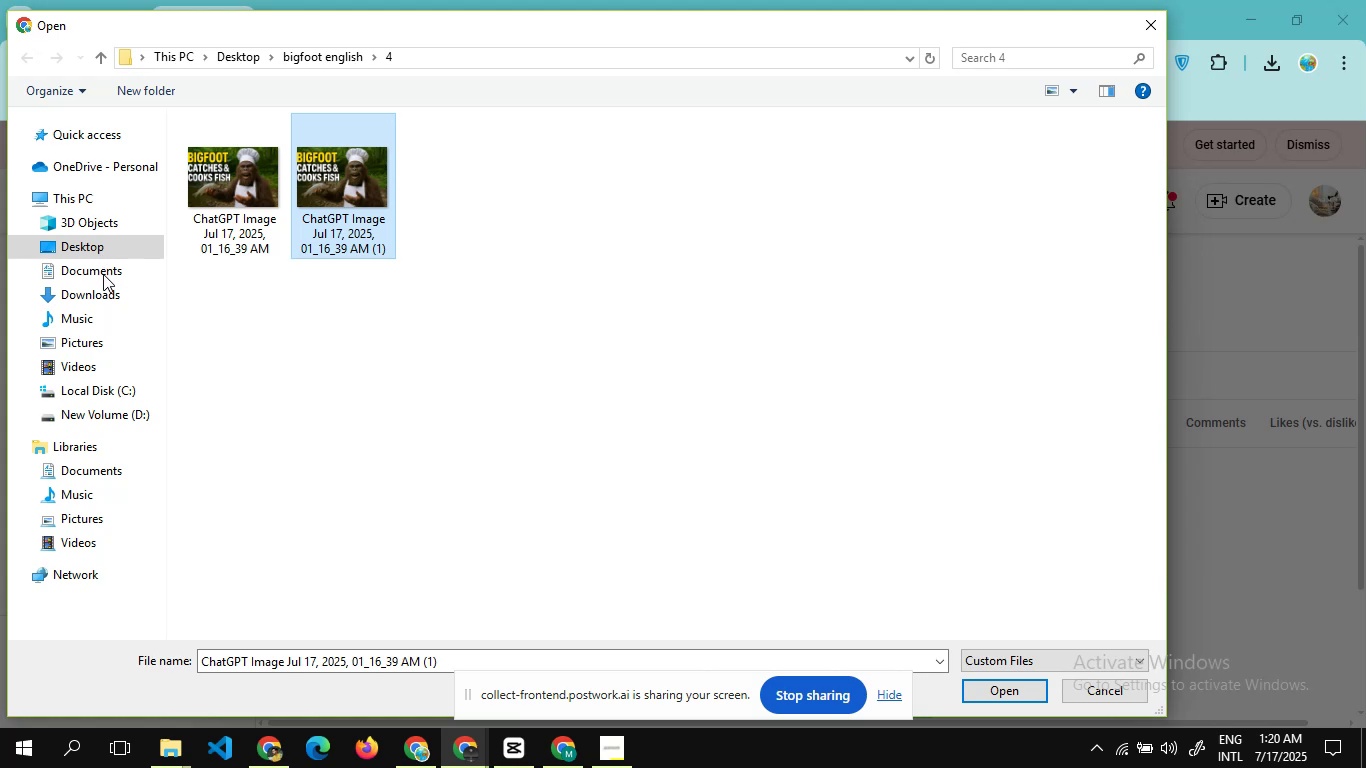 
hold_key(key=Escape, duration=0.3)
 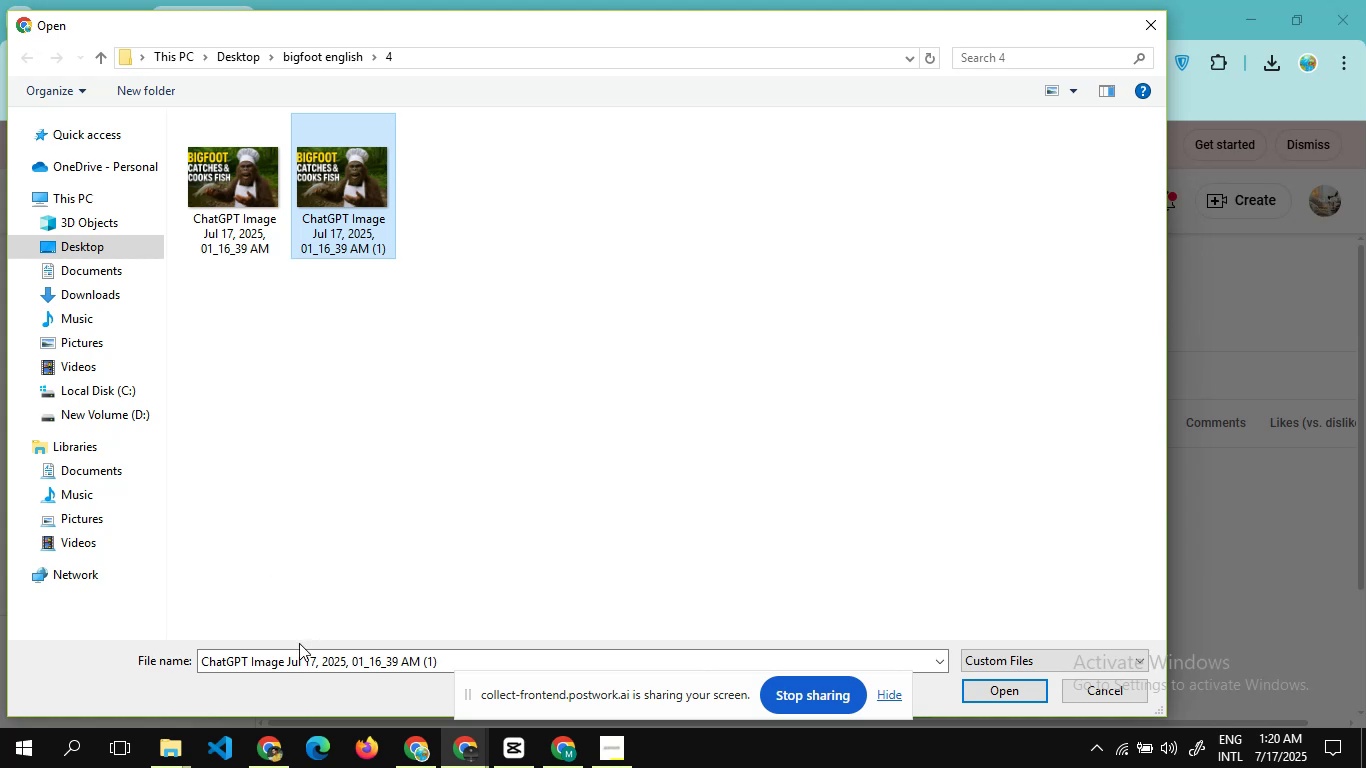 
left_click([300, 658])
 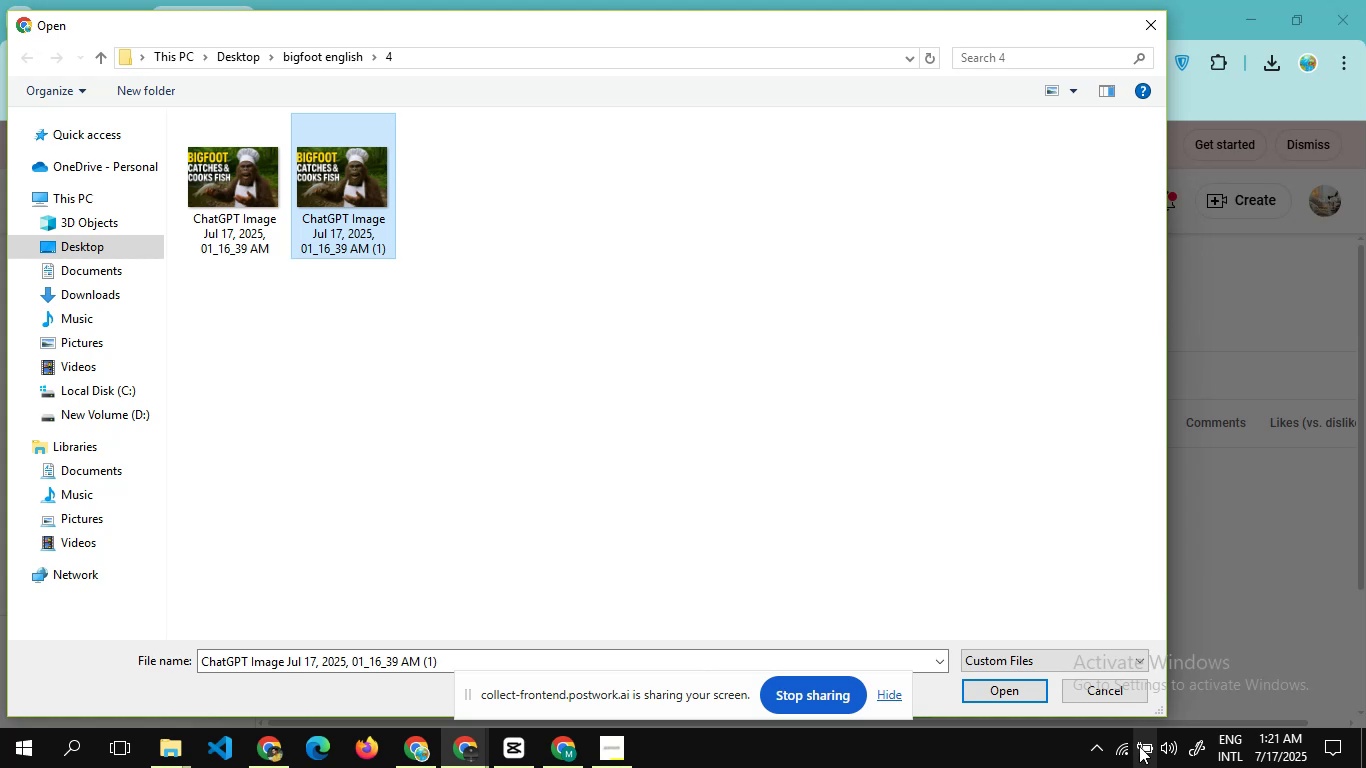 
wait(27.32)
 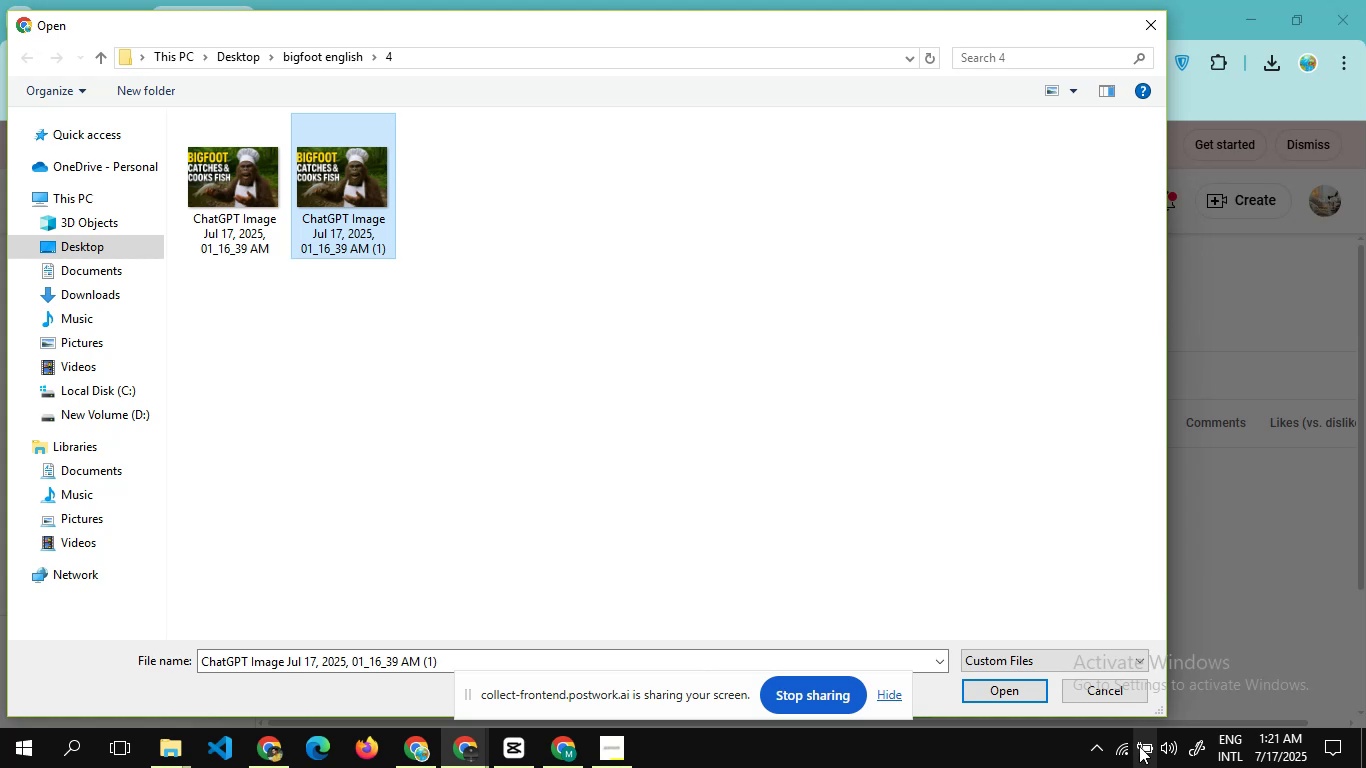 
left_click([1037, 691])
 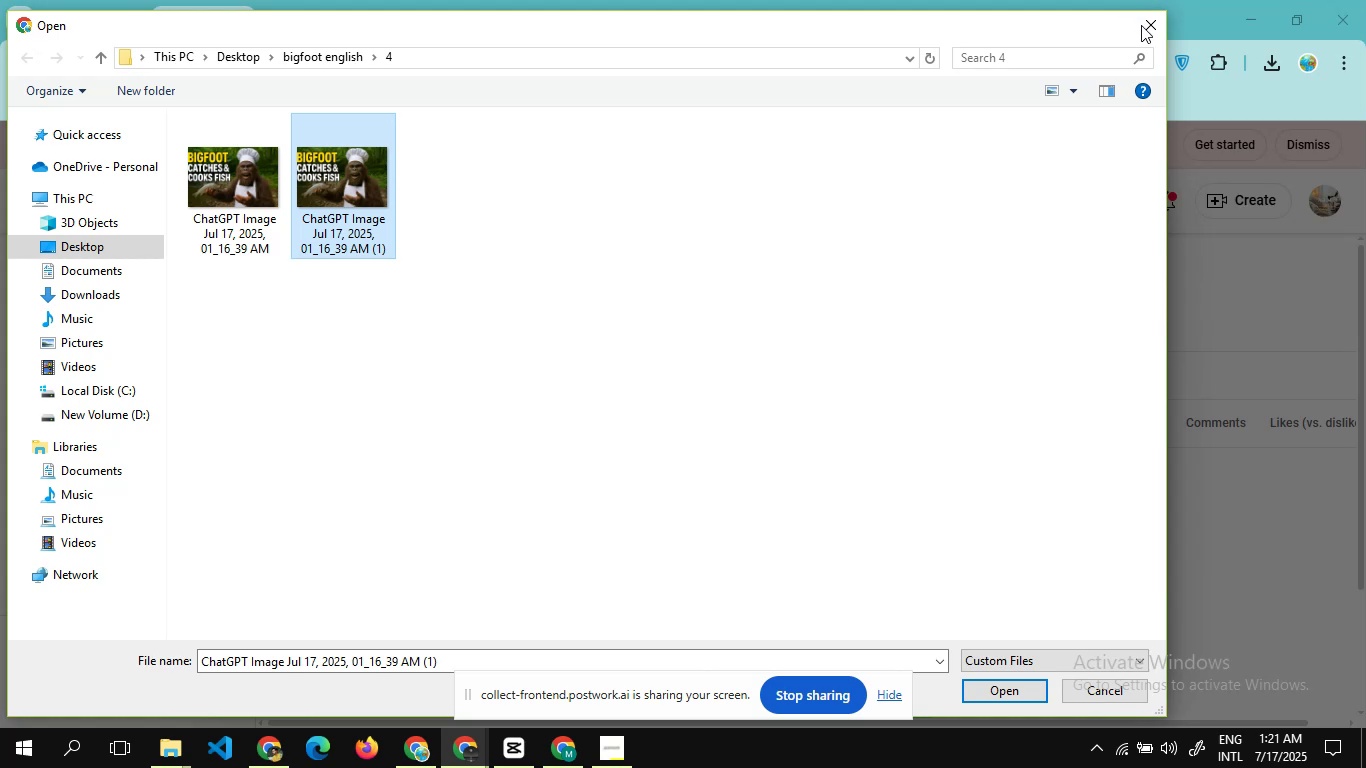 
left_click([1146, 25])
 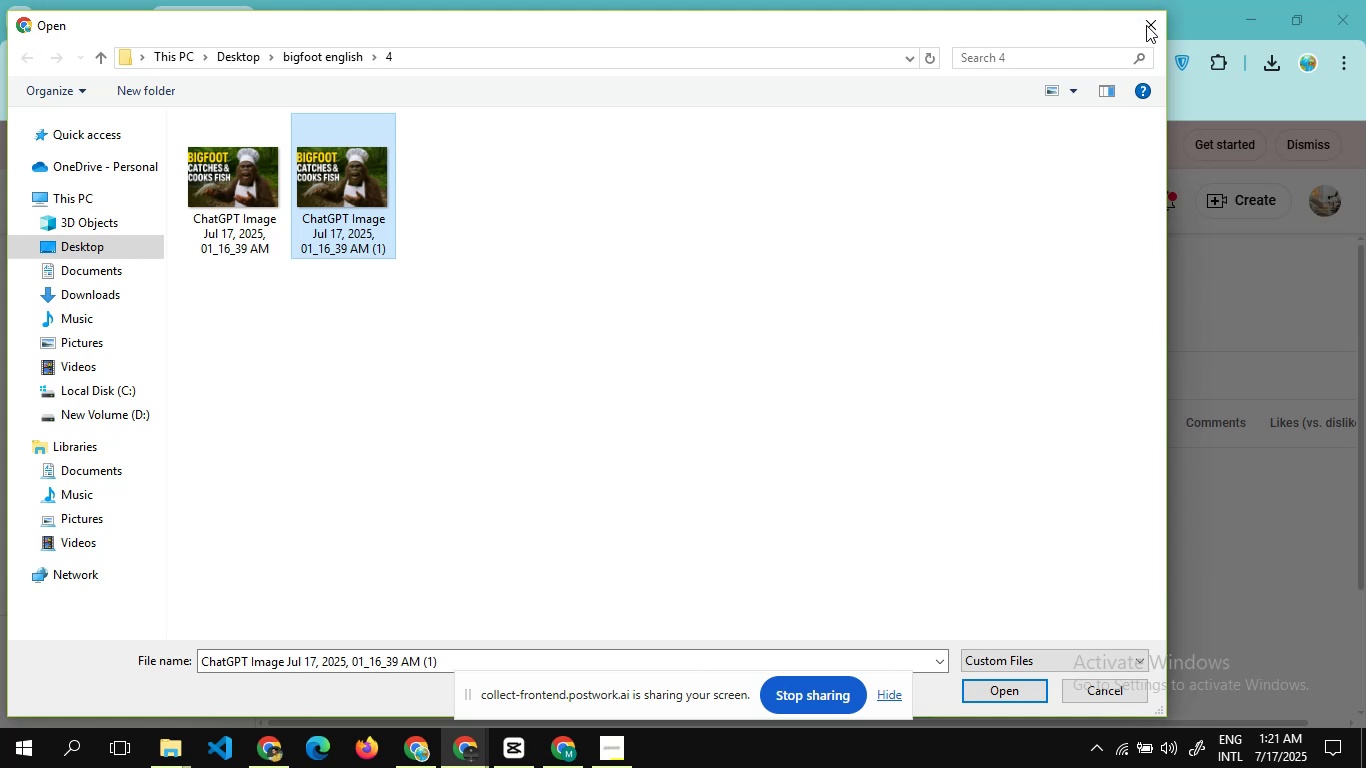 
right_click([1146, 25])
 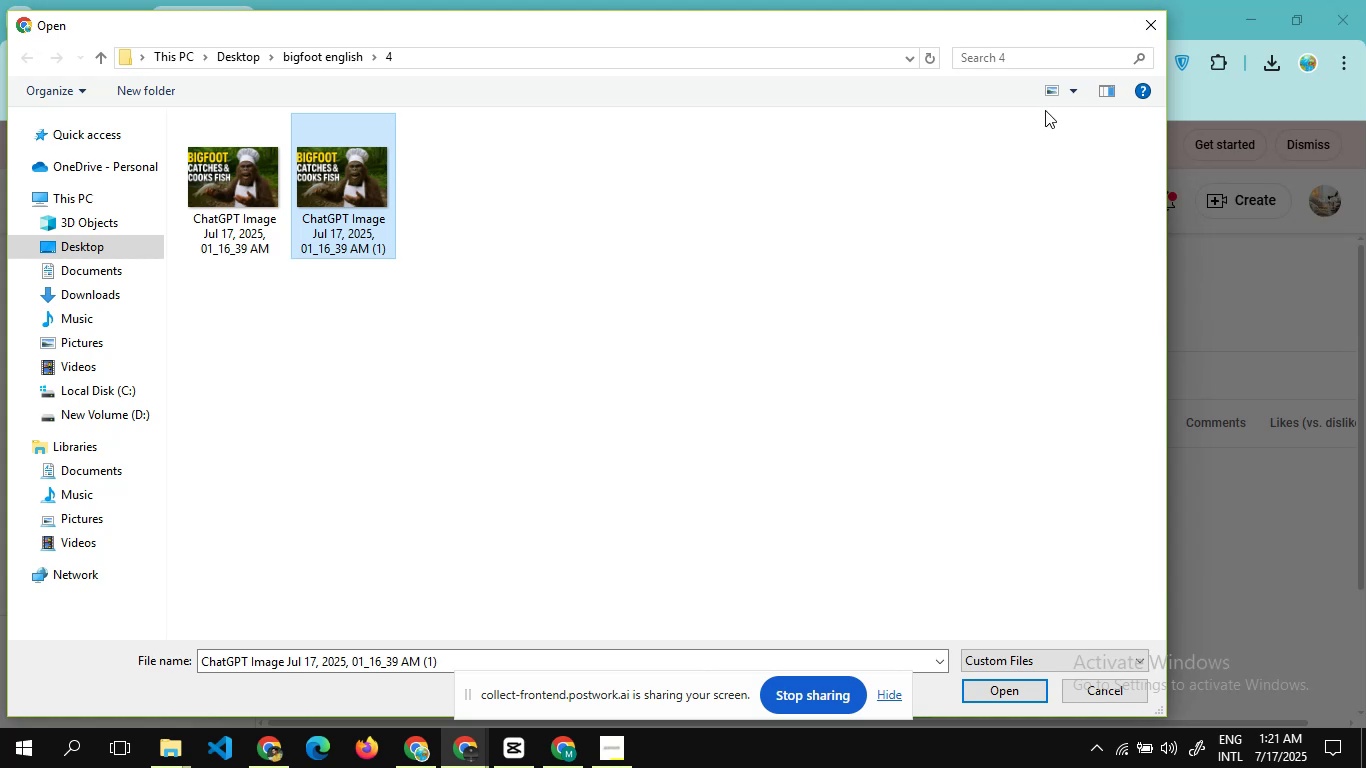 
right_click([1045, 110])
 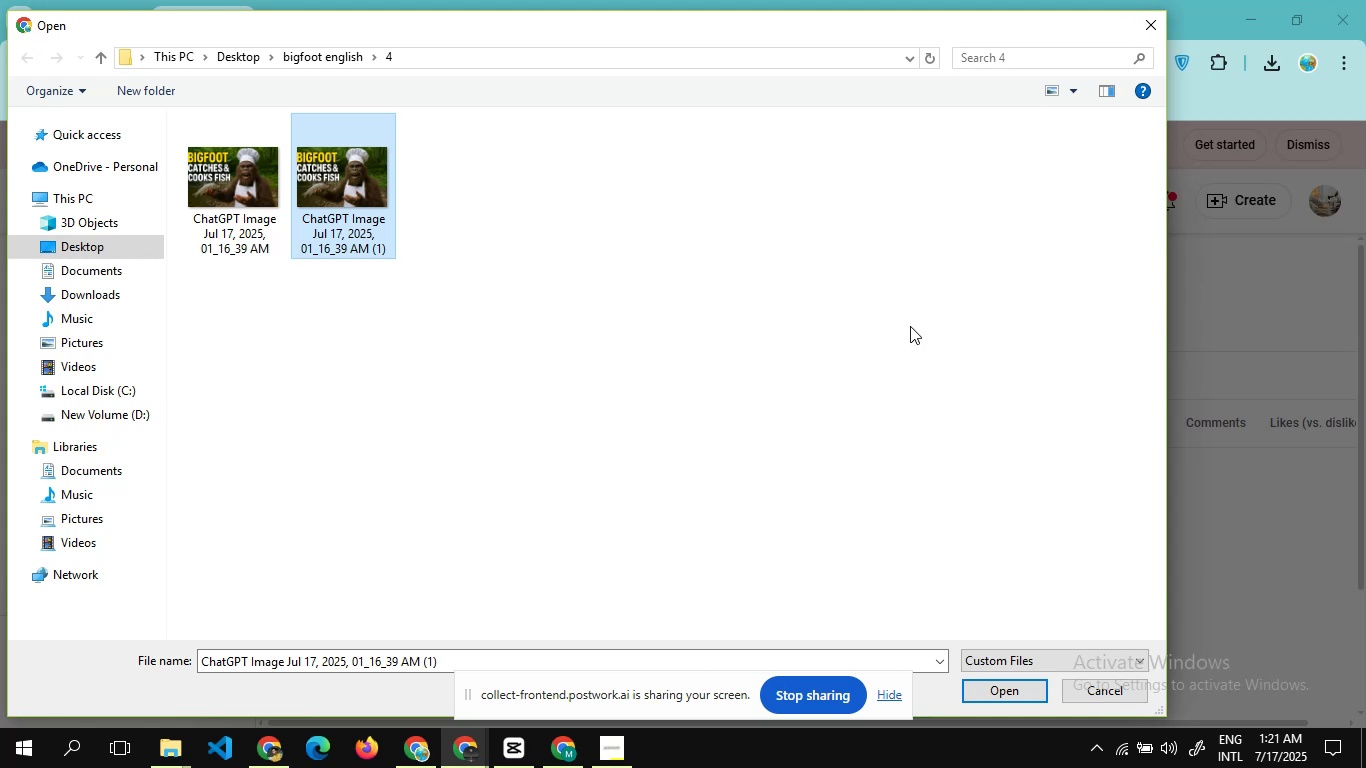 
hold_key(key=AltLeft, duration=1.18)
 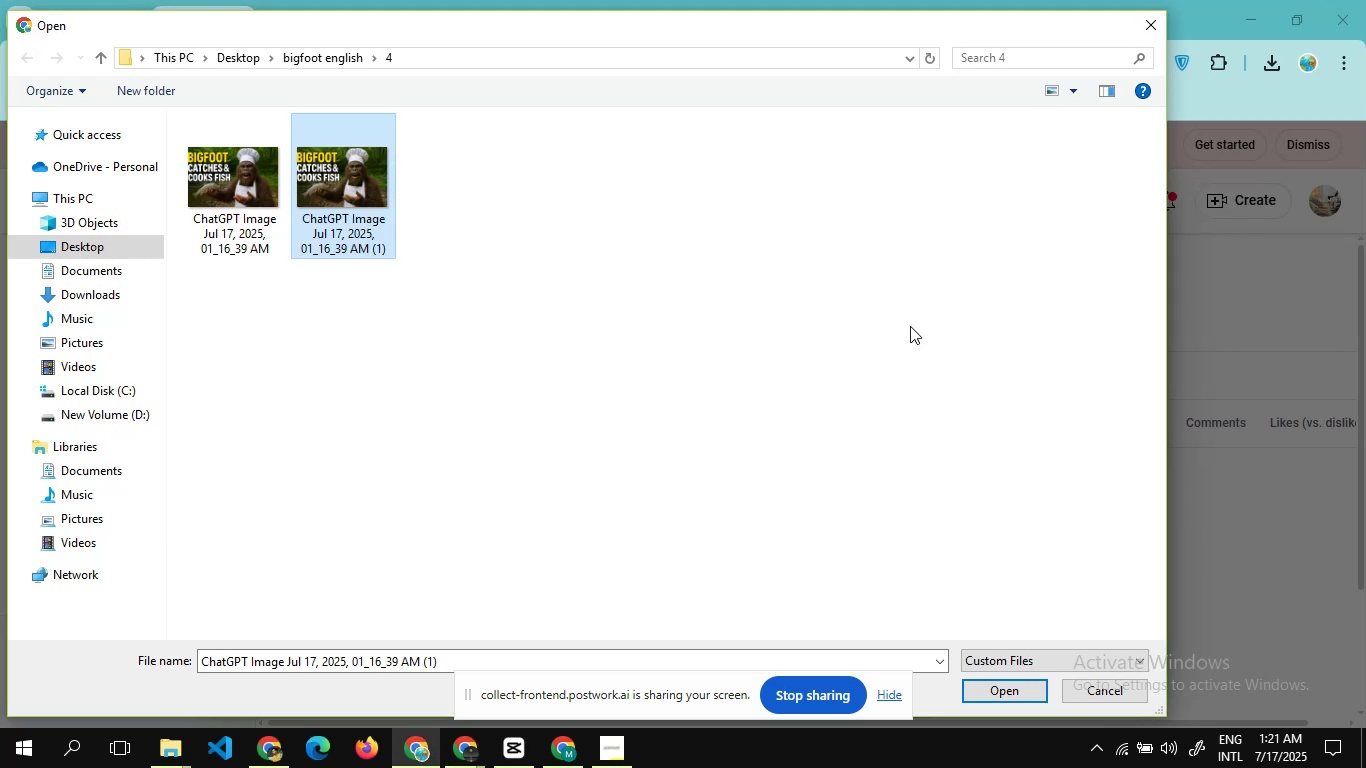 
hold_key(key=Tab, duration=0.33)
 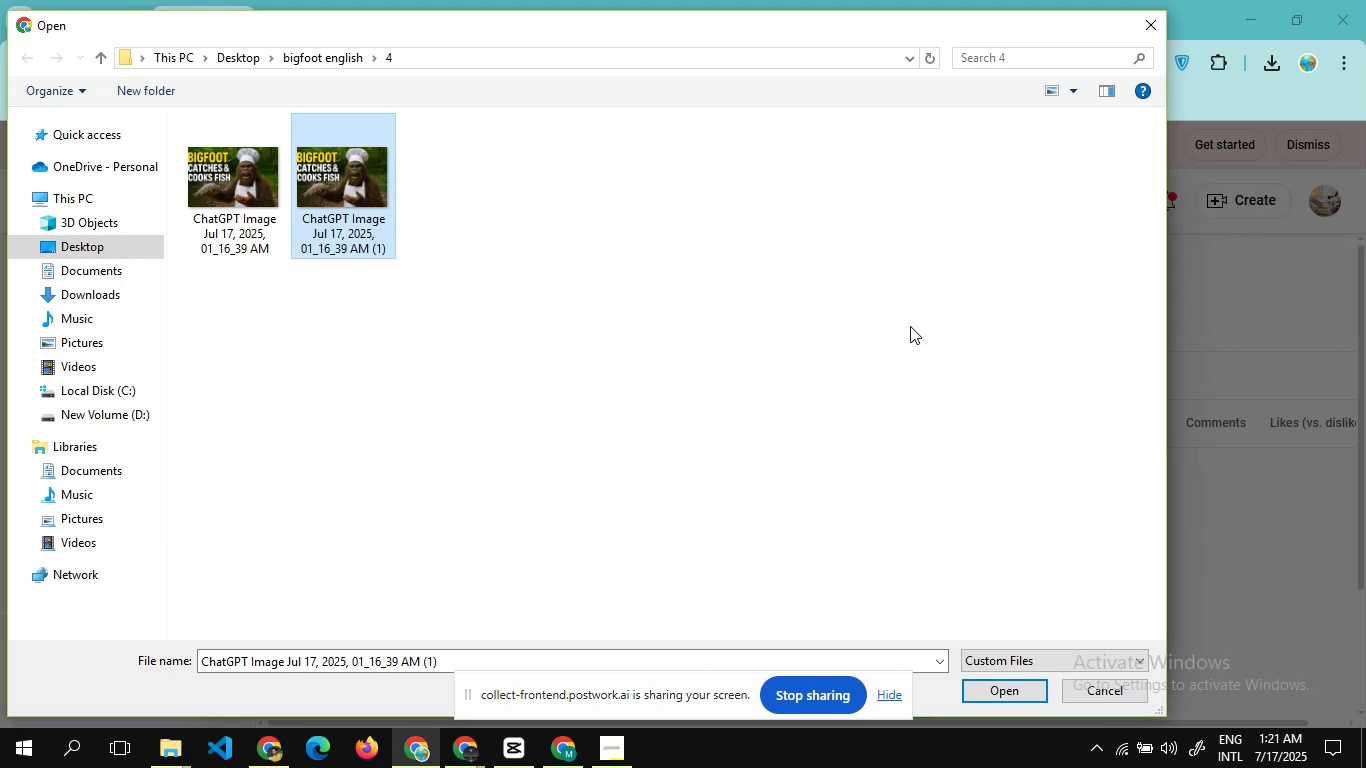 
key(Alt+Tab)
 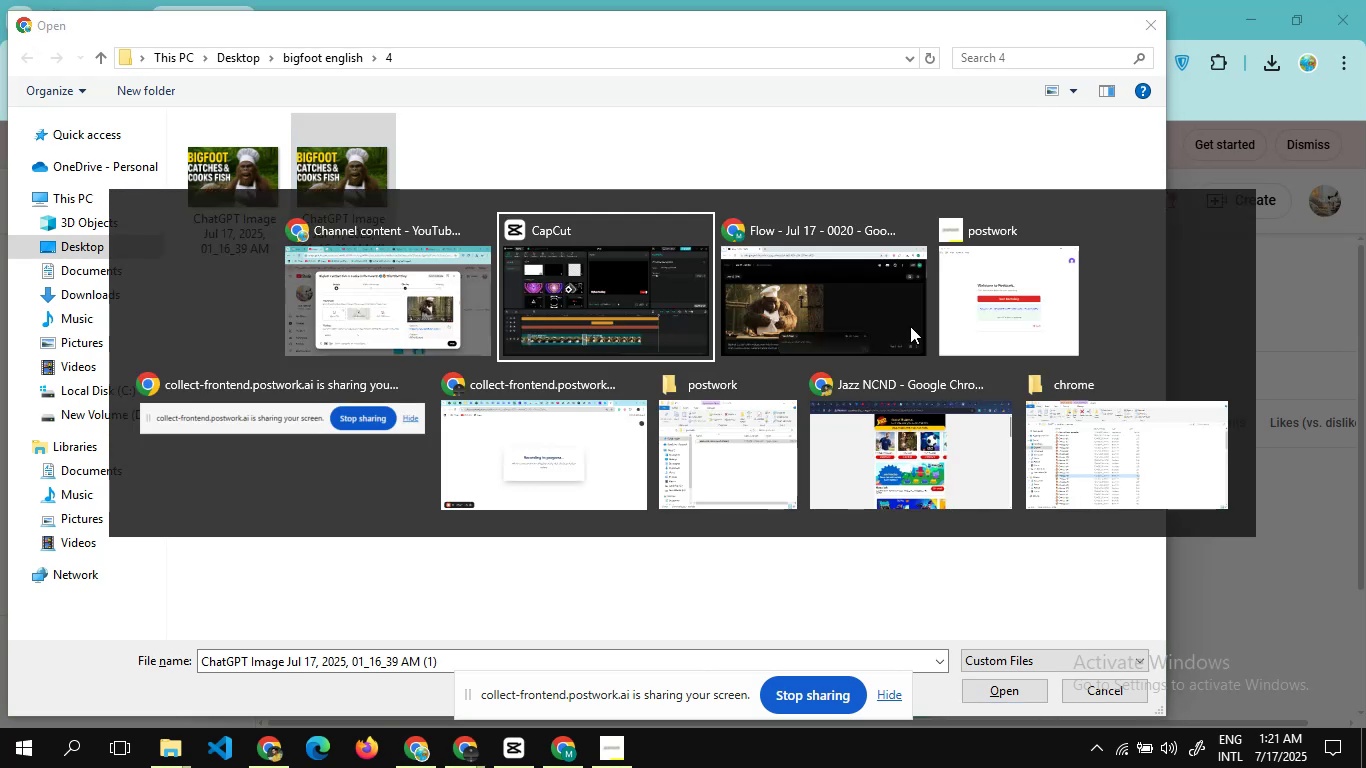 
key(Alt+Tab)
 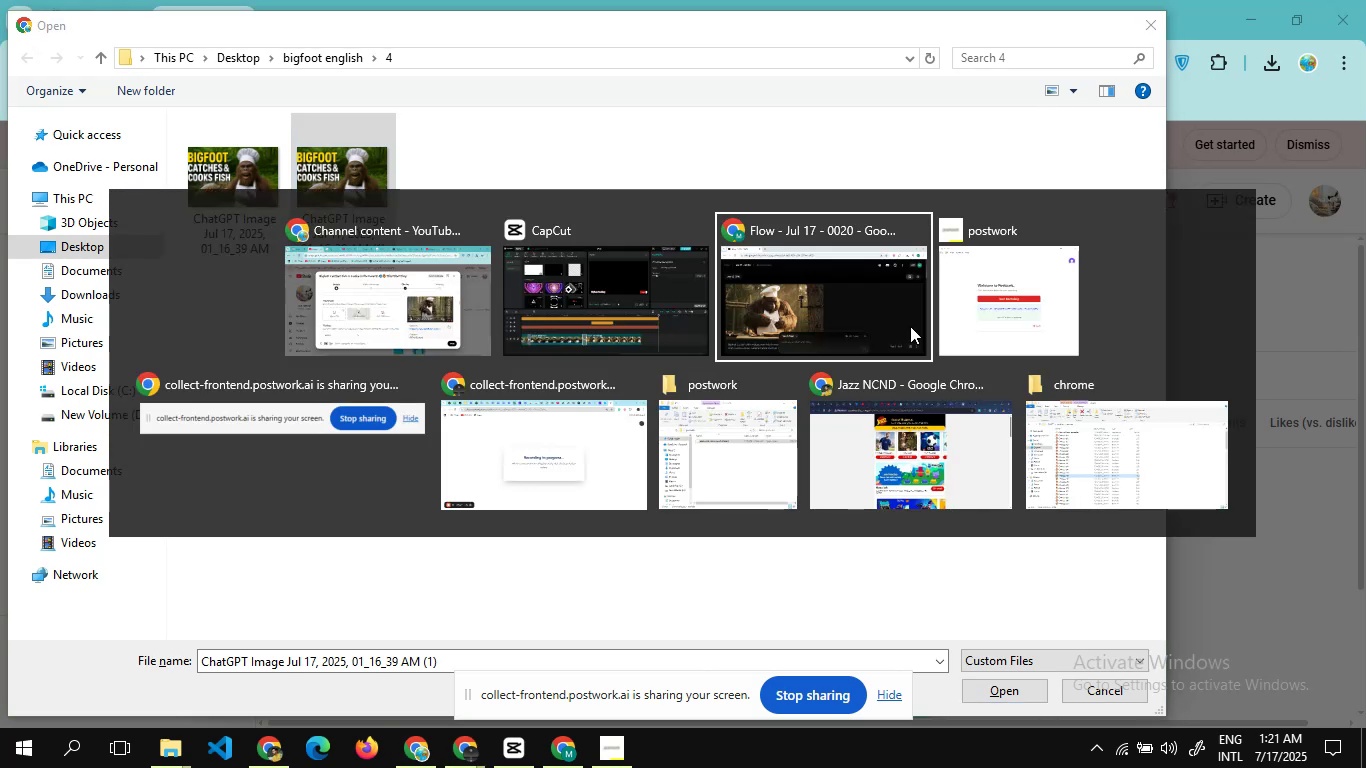 
key(Alt+Tab)
 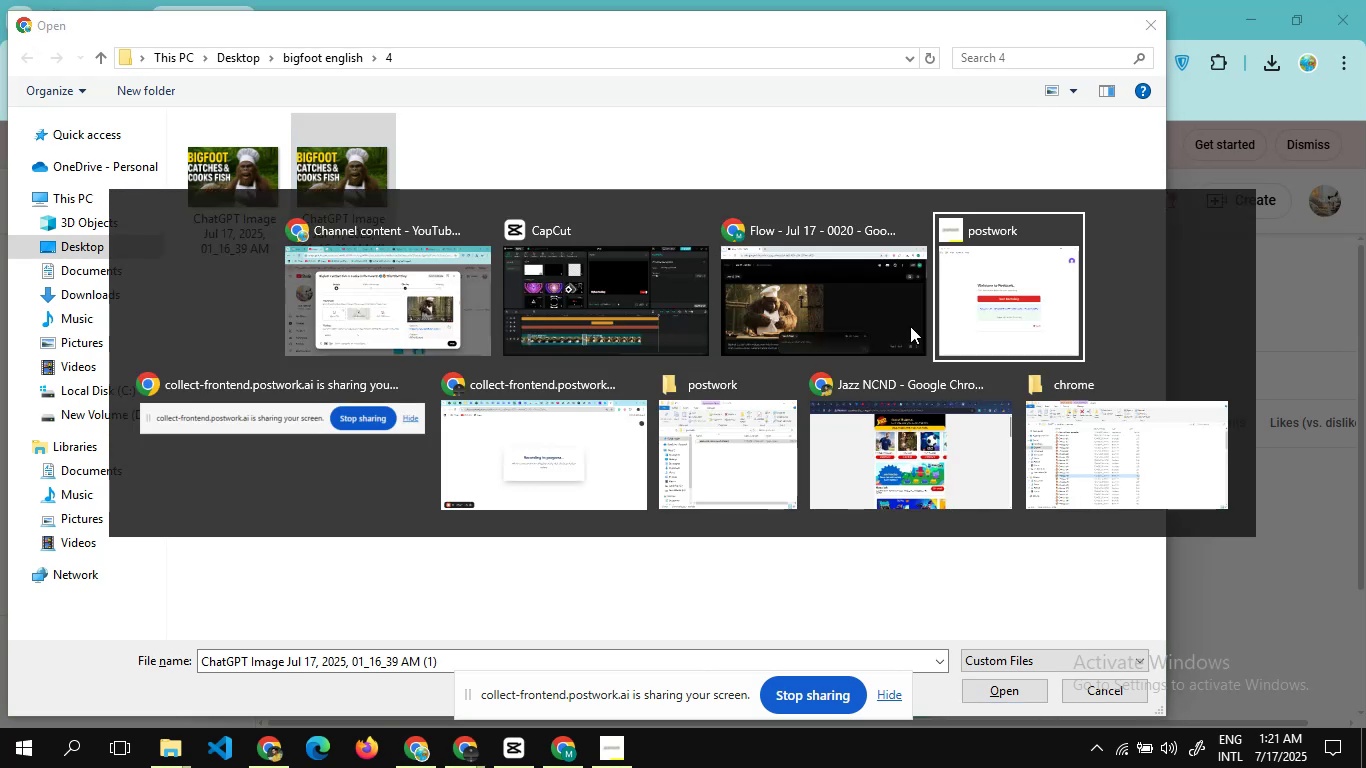 
key(Alt+Tab)
 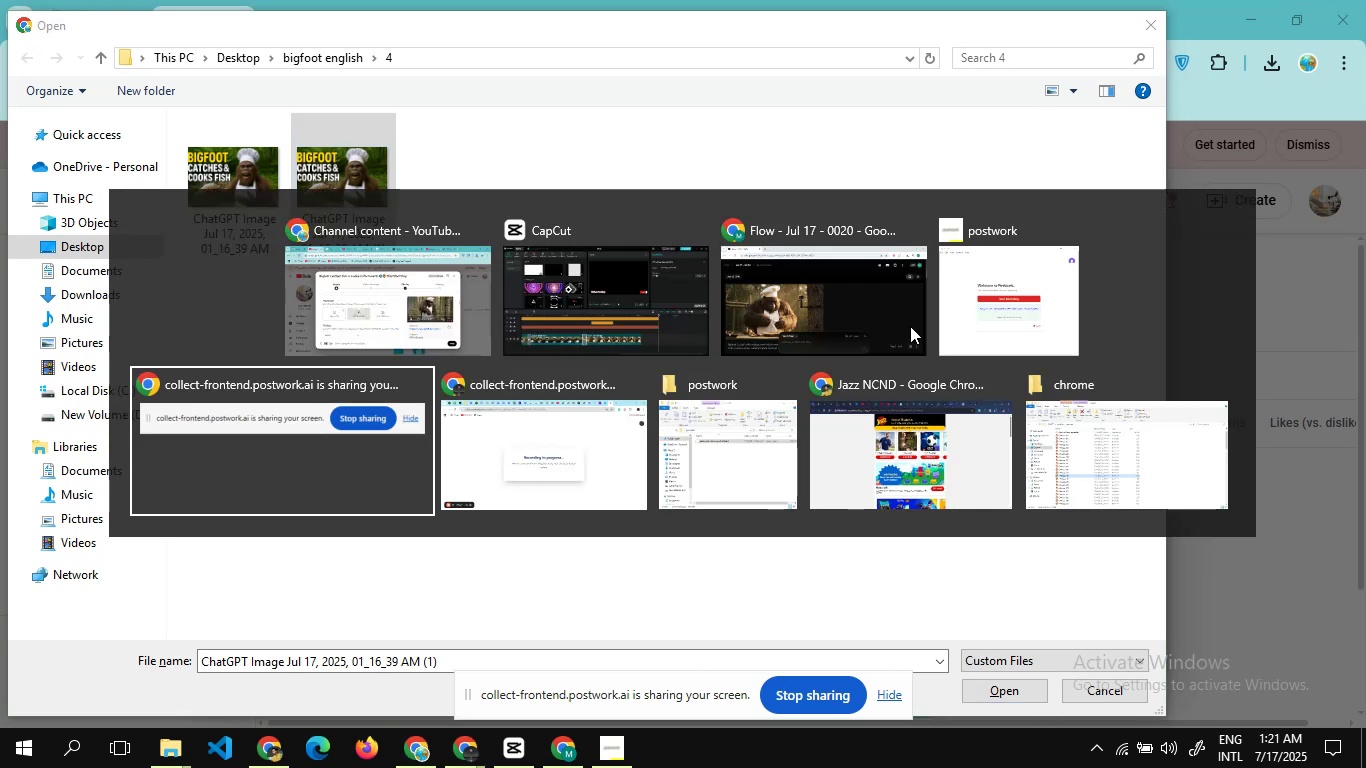 
key(Alt+Tab)
 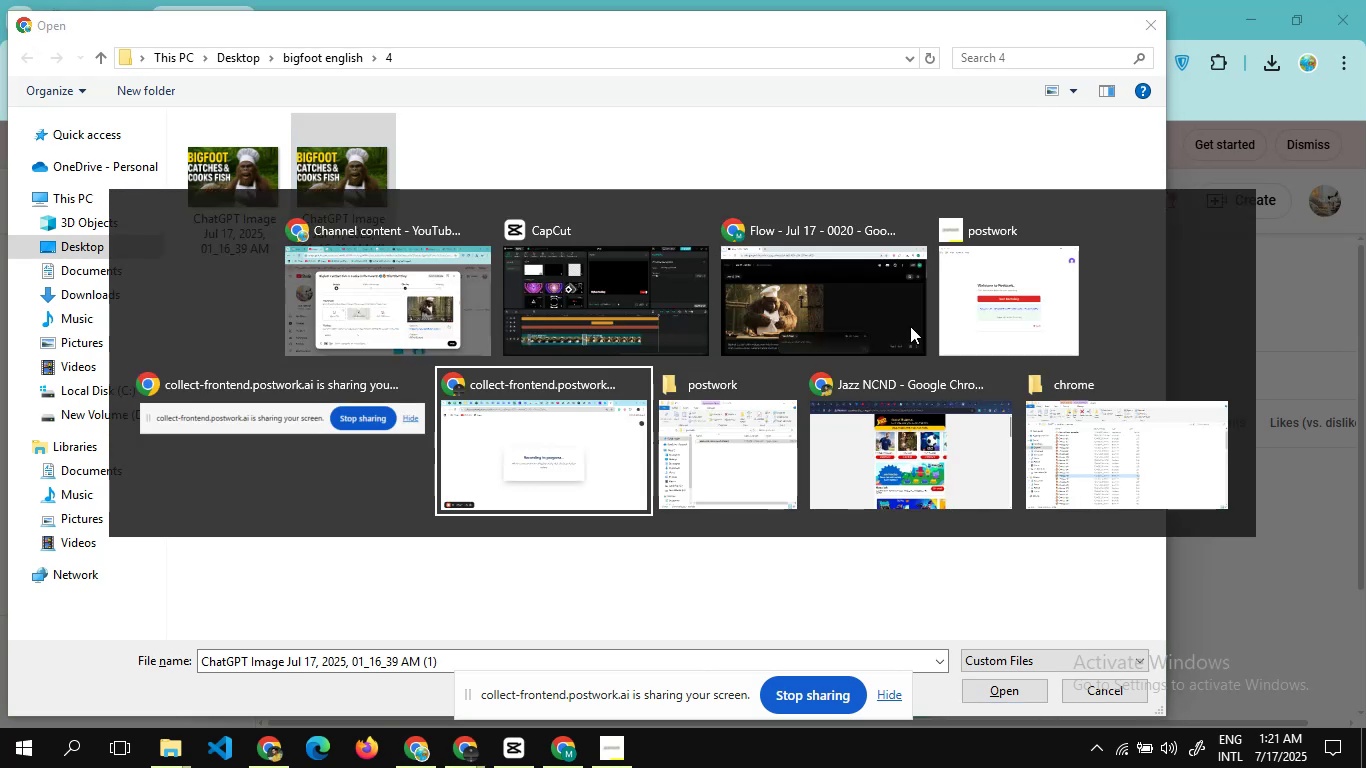 
key(Alt+Tab)
 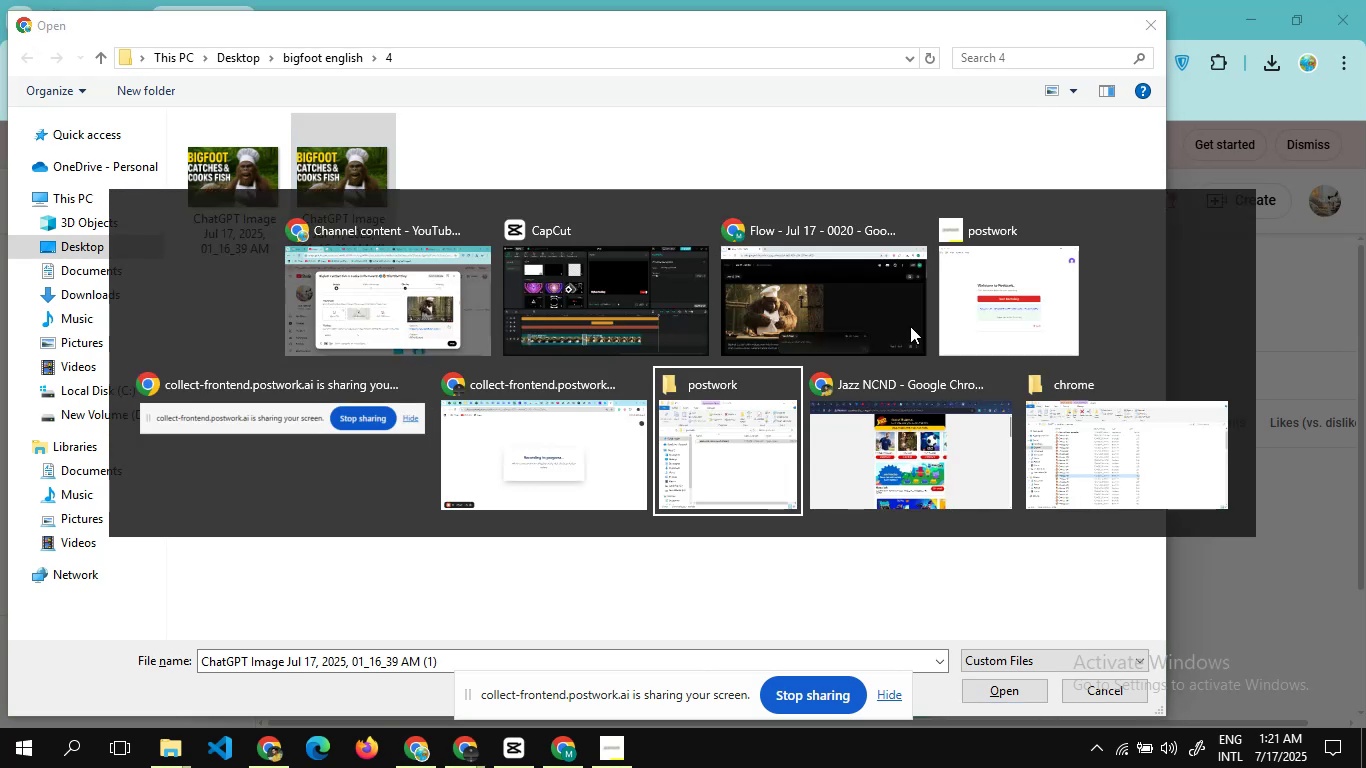 
key(Alt+Tab)
 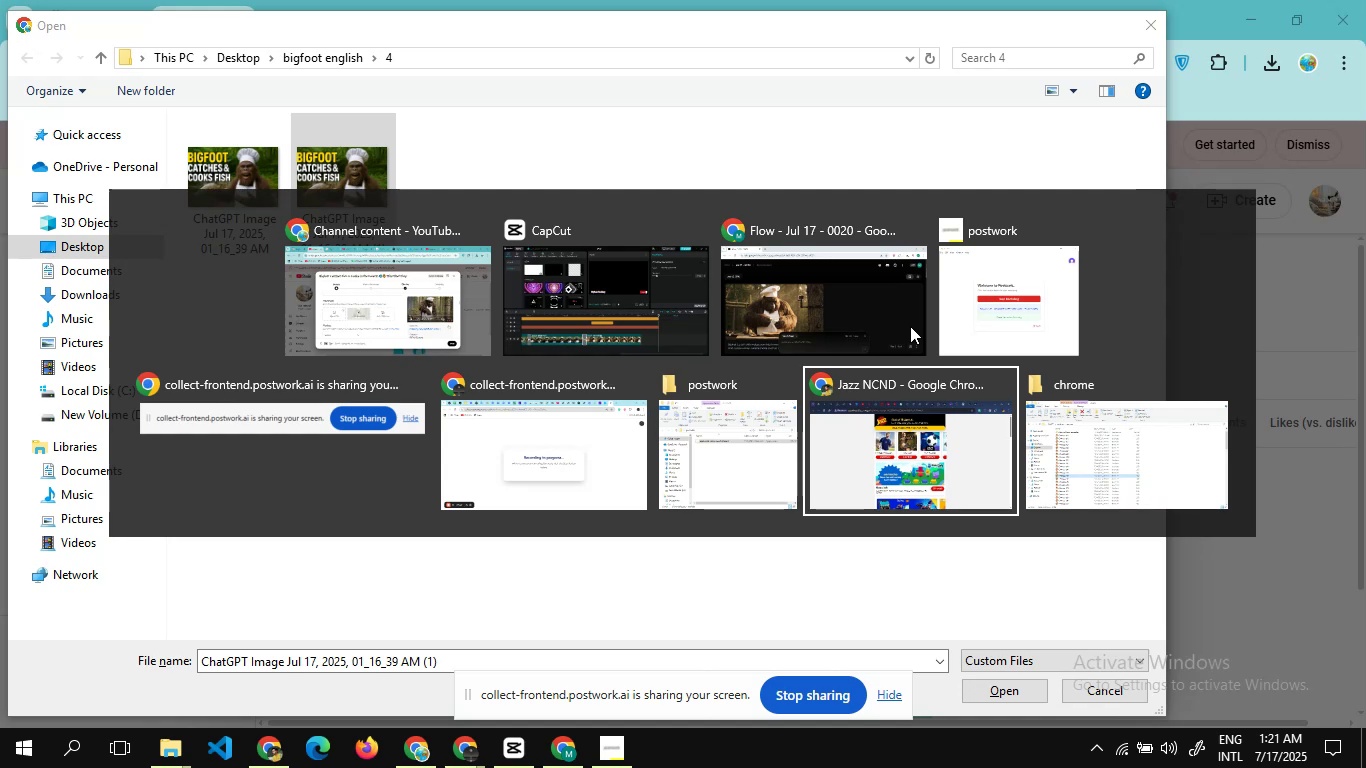 
key(Alt+Tab)
 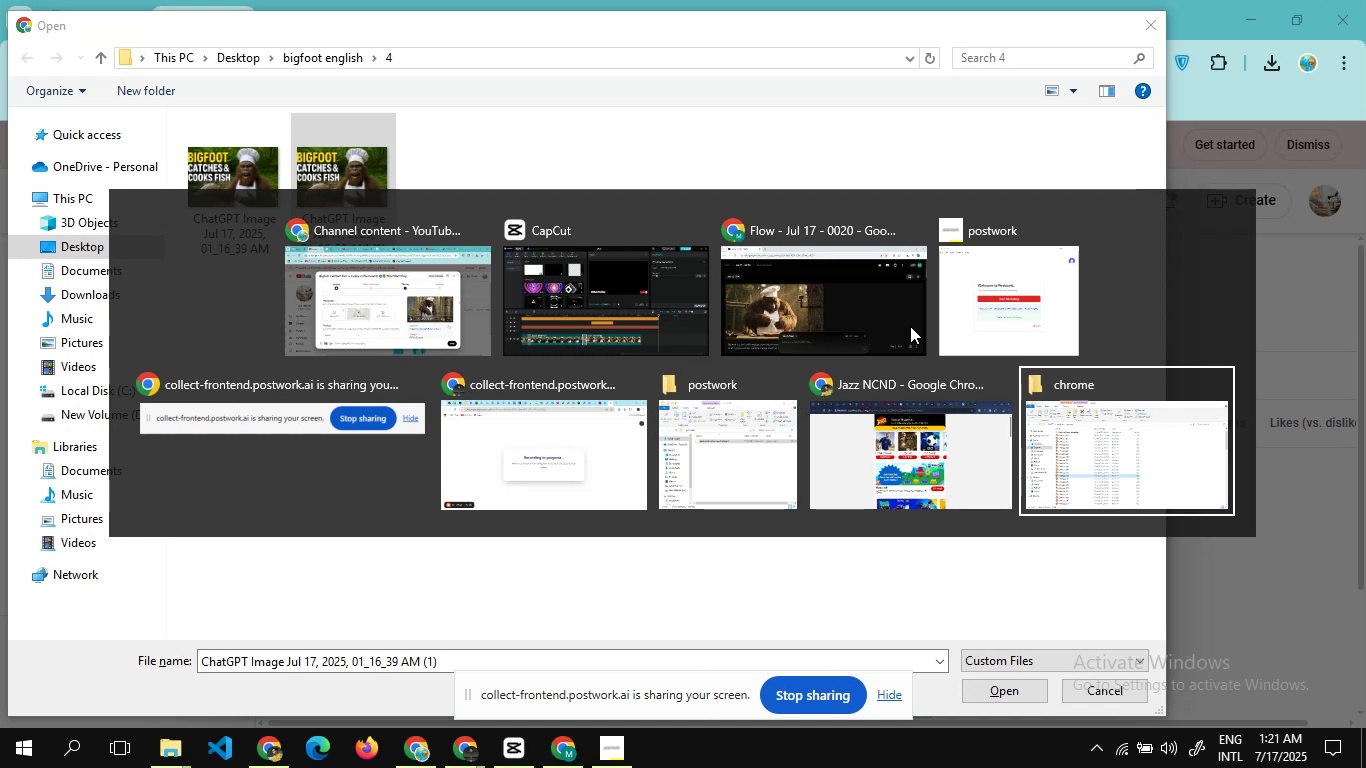 
key(Alt+Tab)
 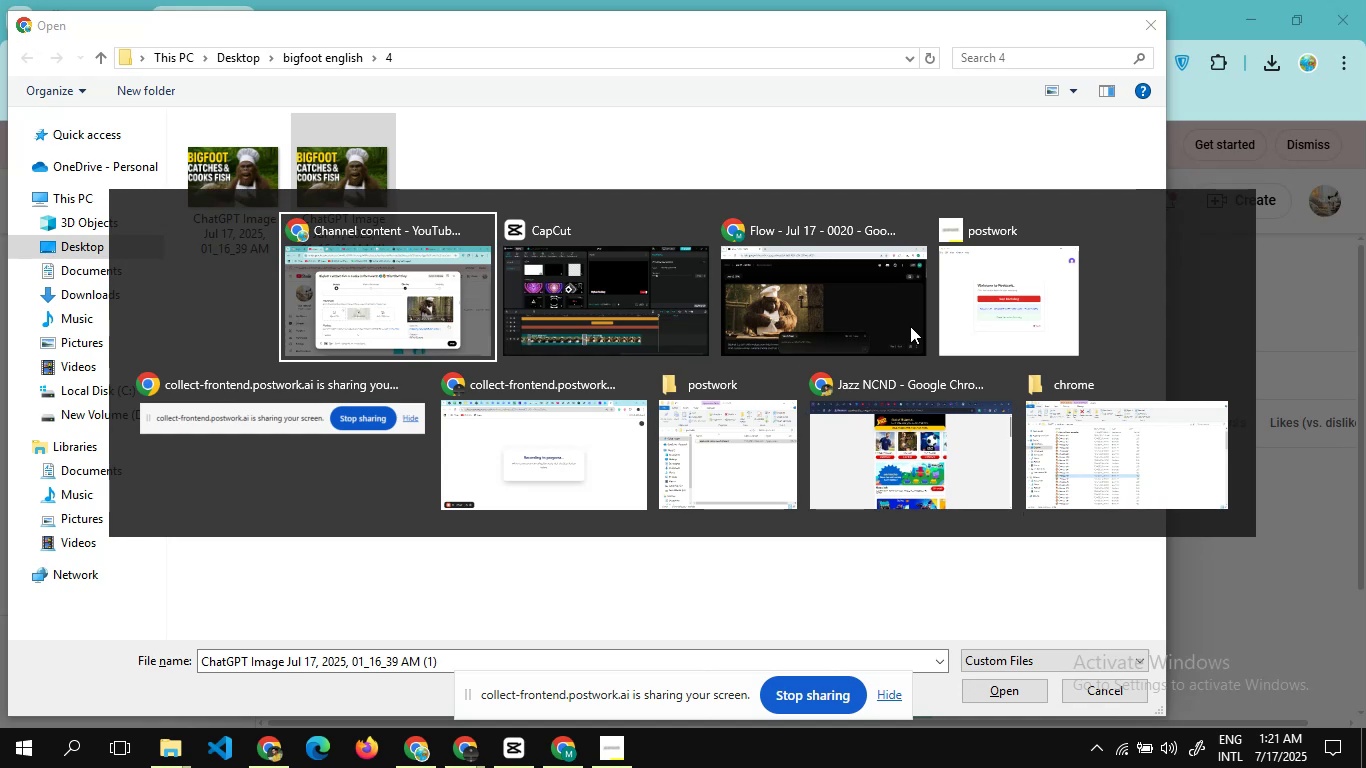 
key(Alt+Tab)
 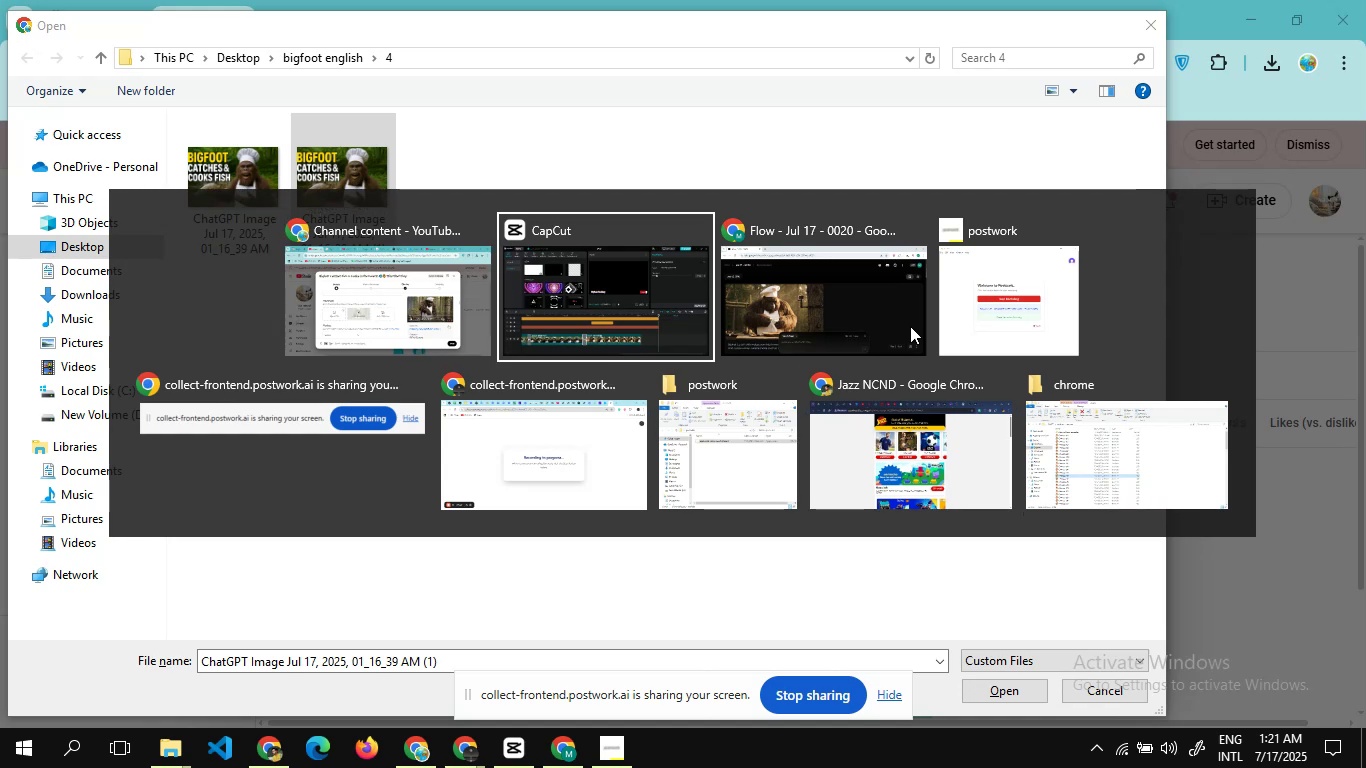 
key(Alt+Tab)
 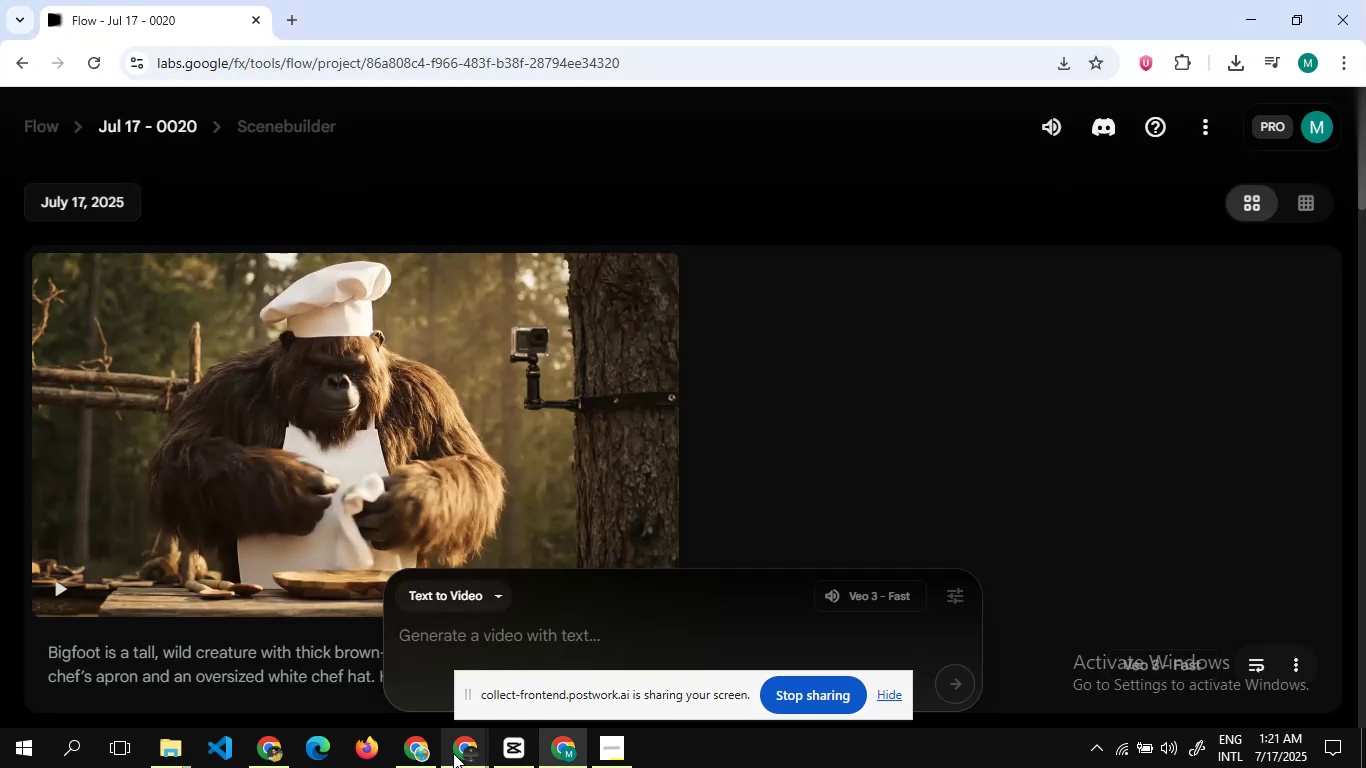 
left_click([421, 752])
 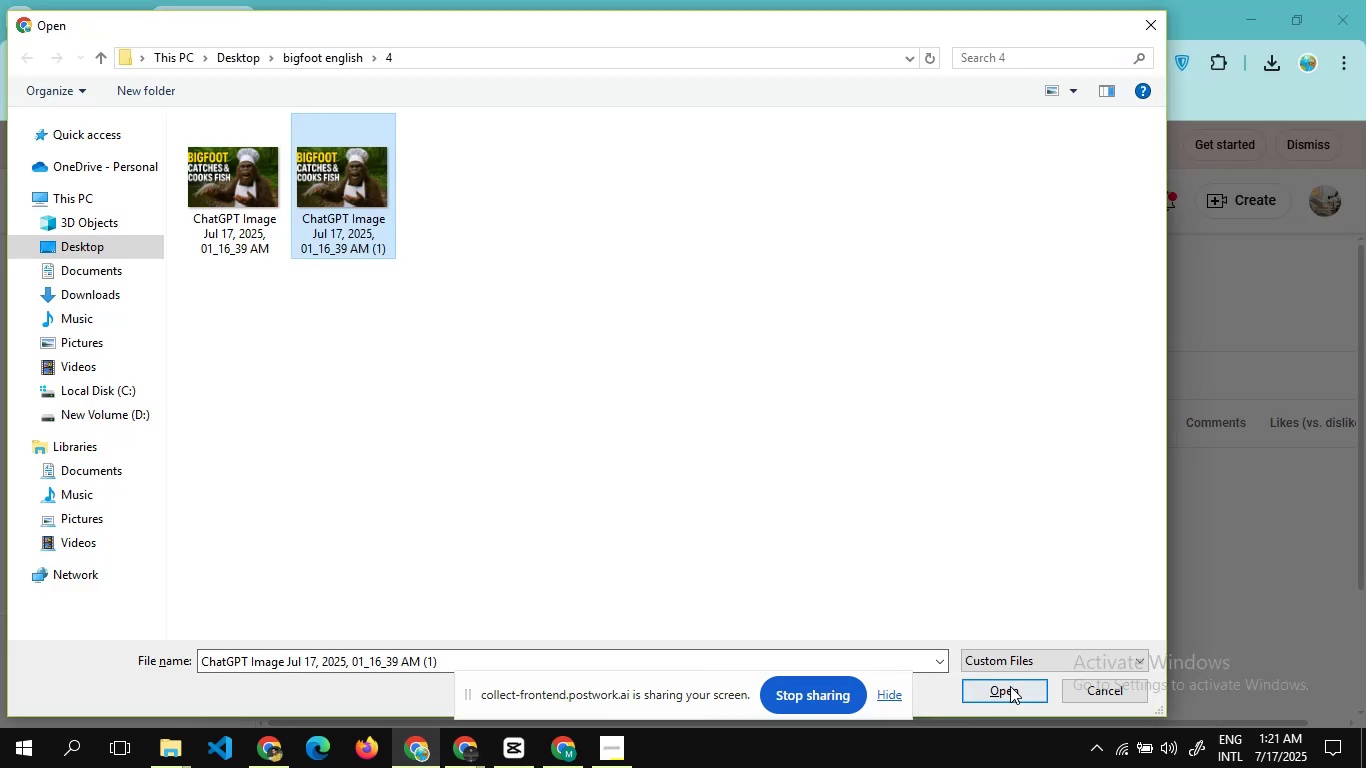 
left_click([1010, 686])
 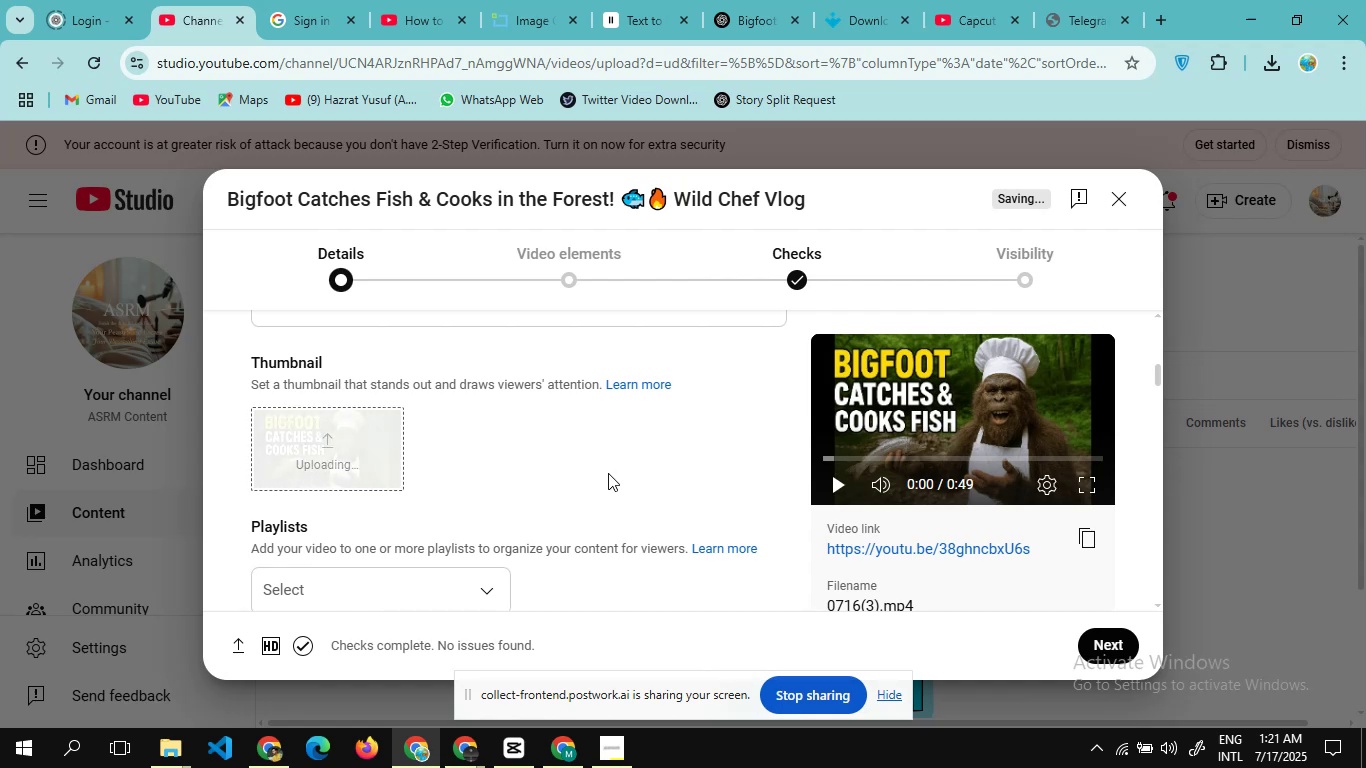 
wait(6.9)
 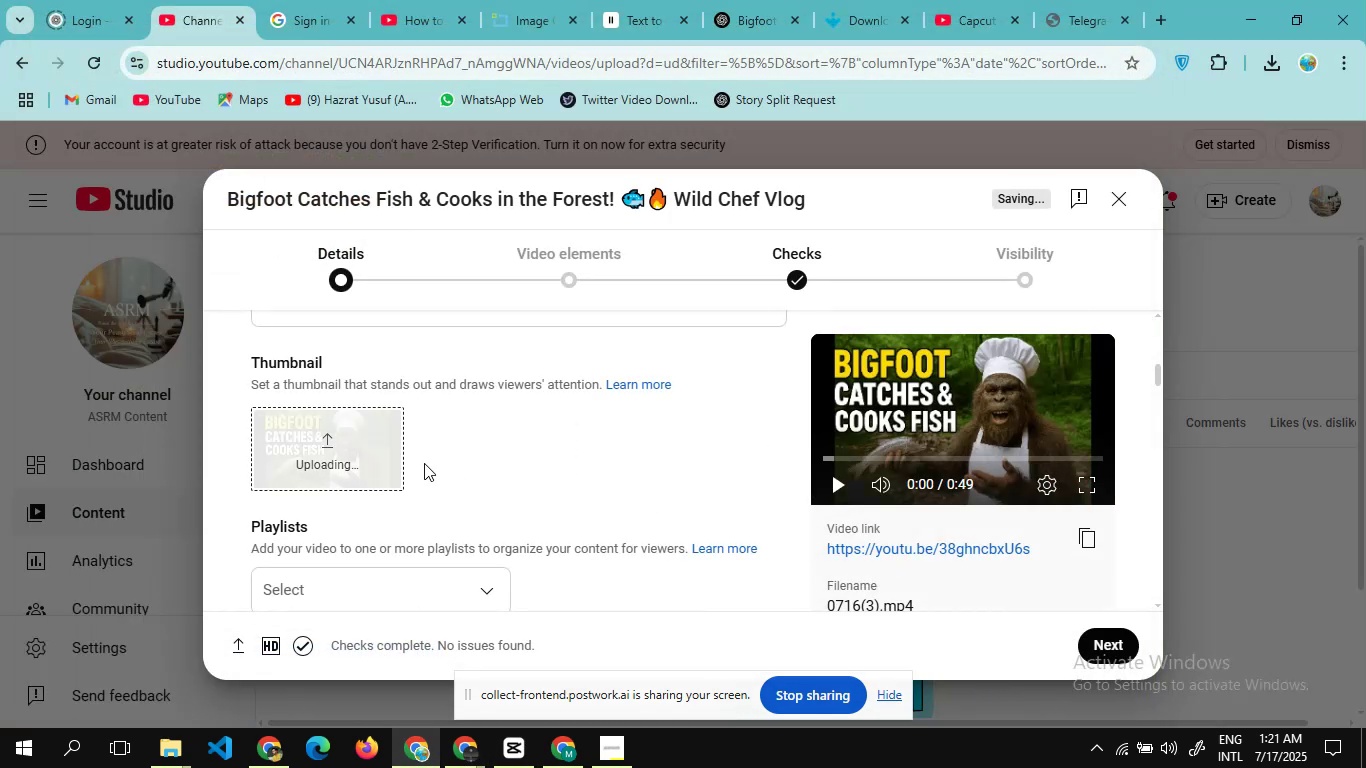 
scroll: coordinate [419, 520], scroll_direction: none, amount: 0.0
 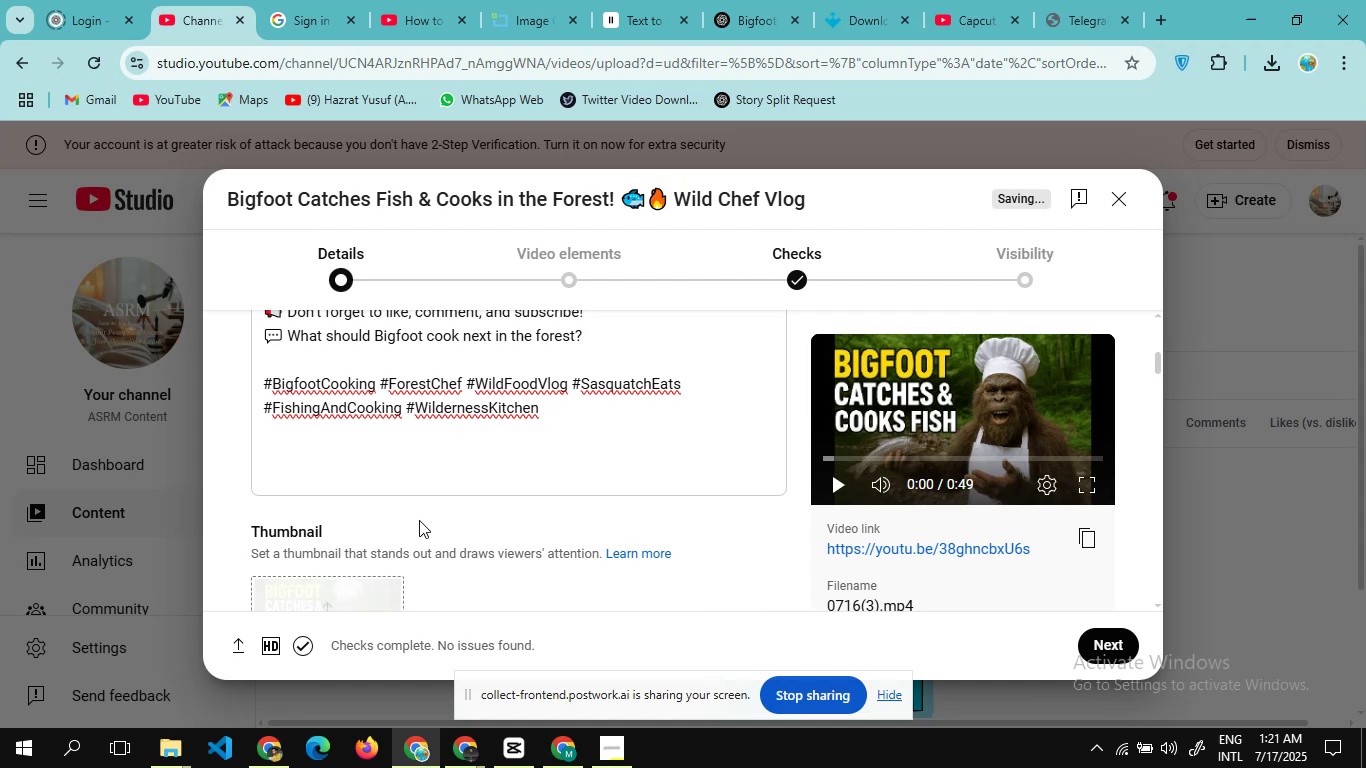 
wait(5.72)
 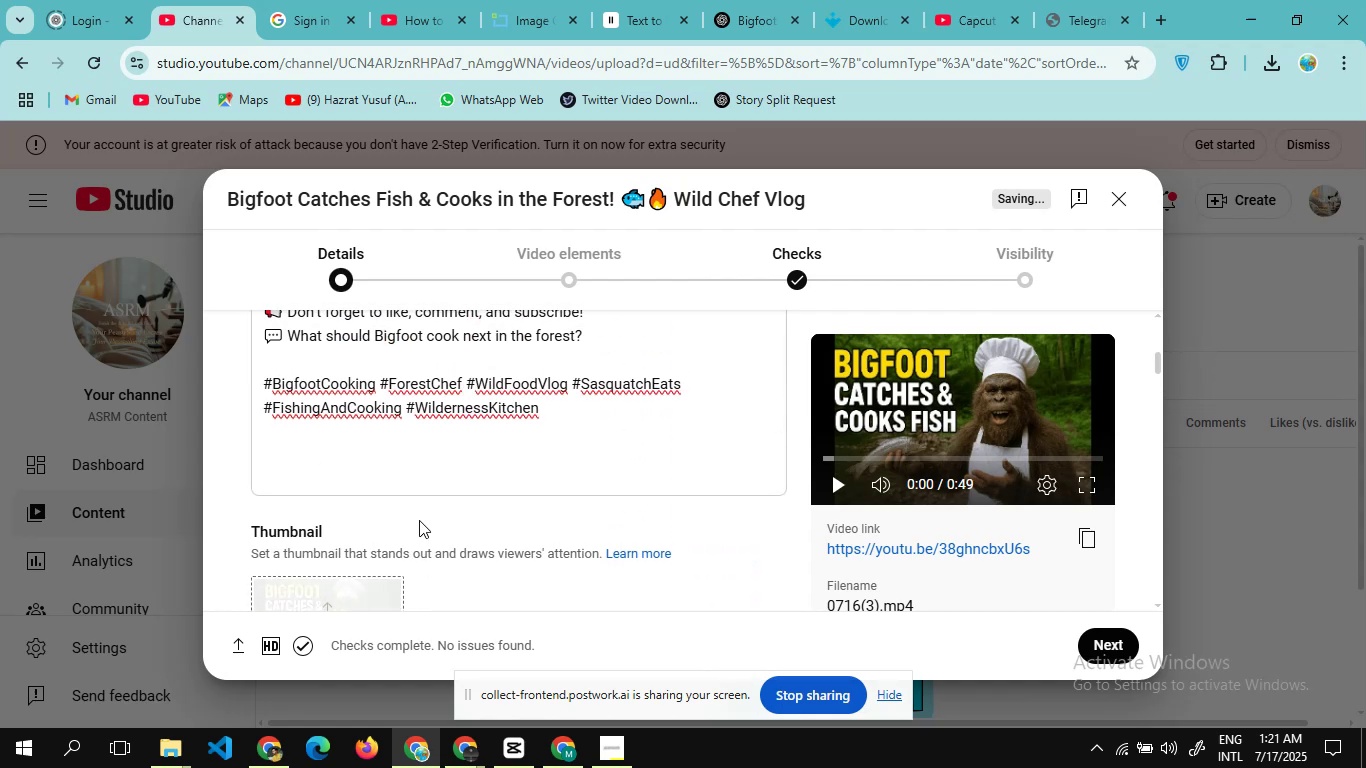 
scroll: coordinate [590, 485], scroll_direction: down, amount: 3.0
 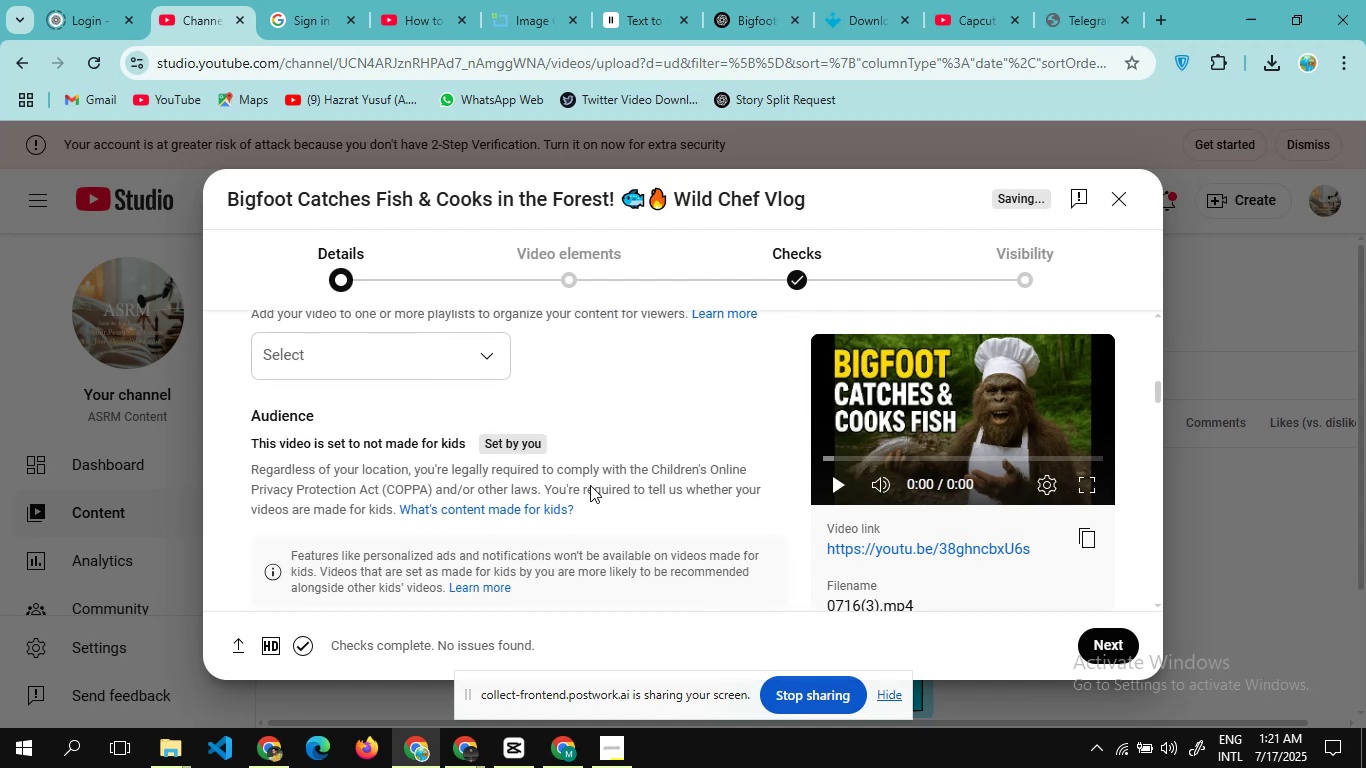 
scroll: coordinate [590, 485], scroll_direction: up, amount: 10.0
 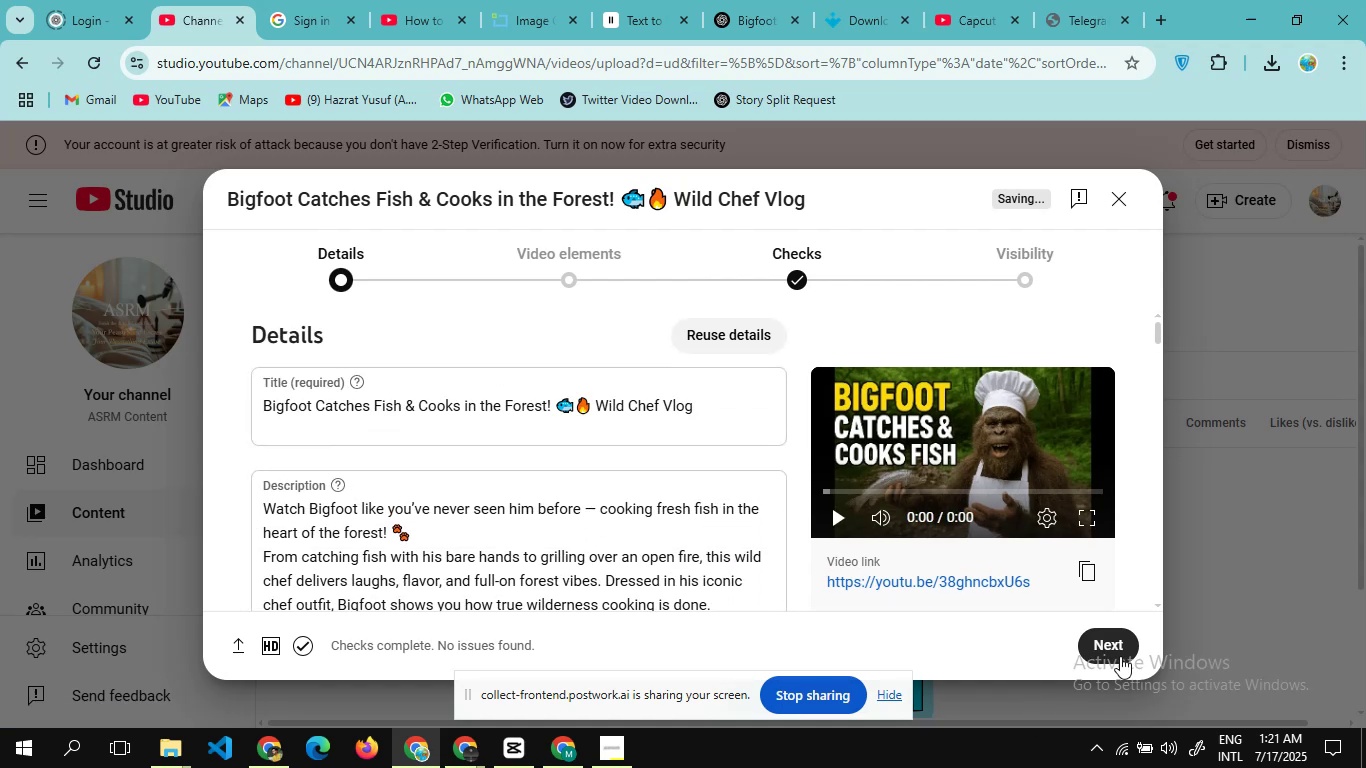 
left_click([1120, 652])
 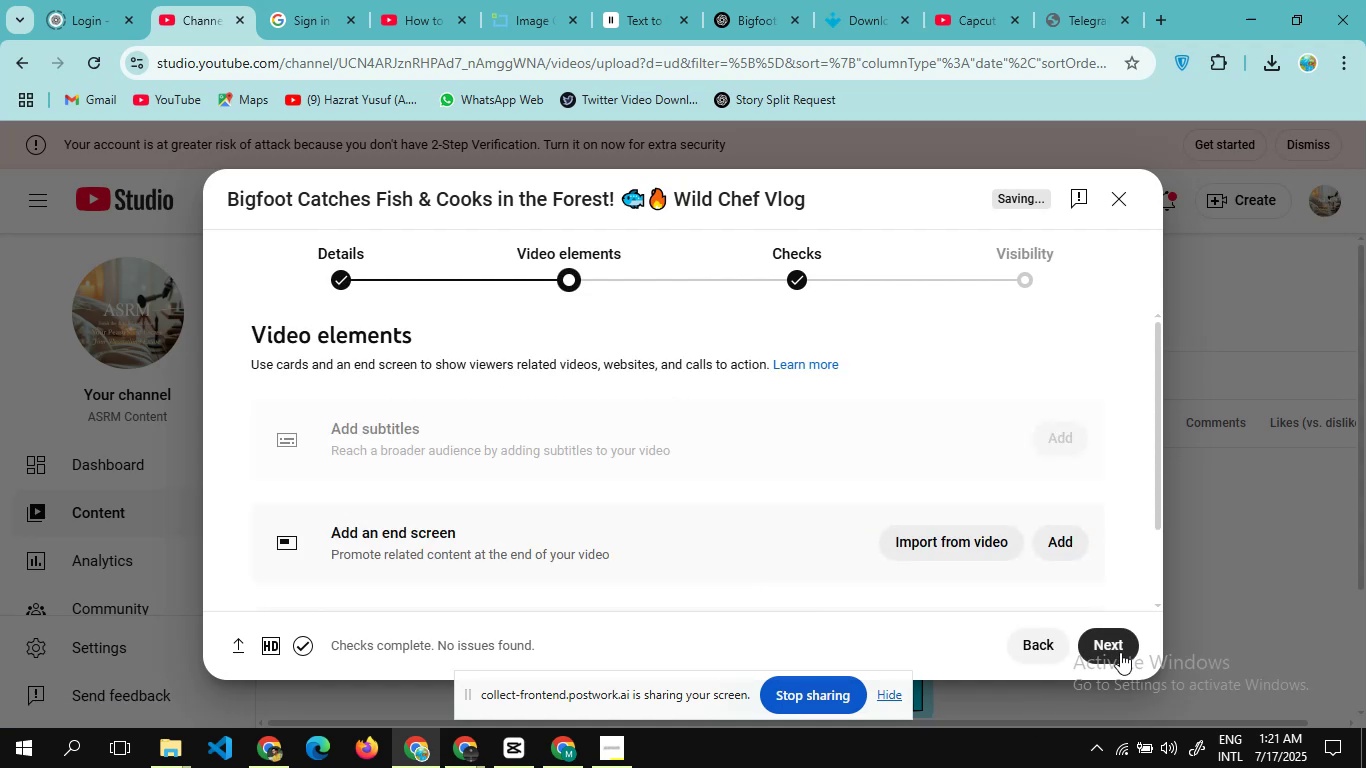 
left_click([1120, 652])
 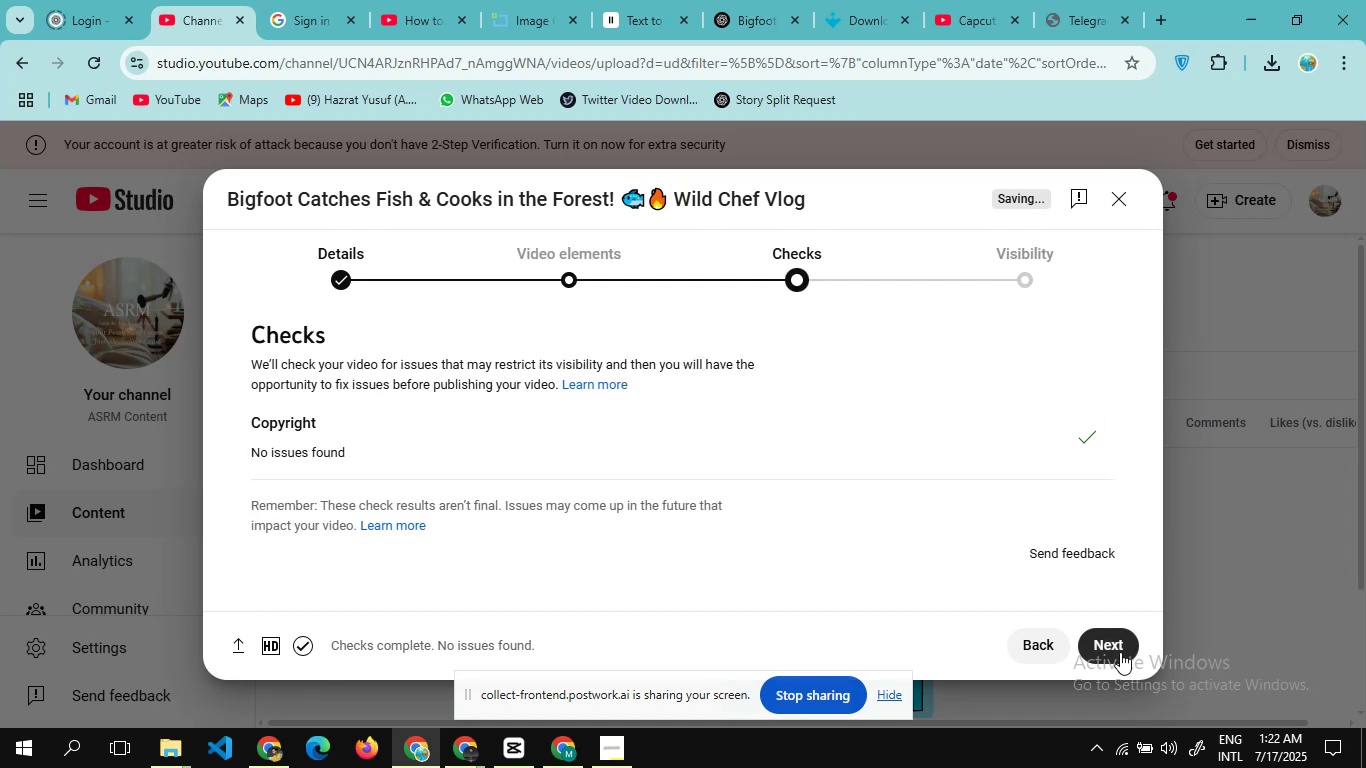 
left_click([1120, 652])
 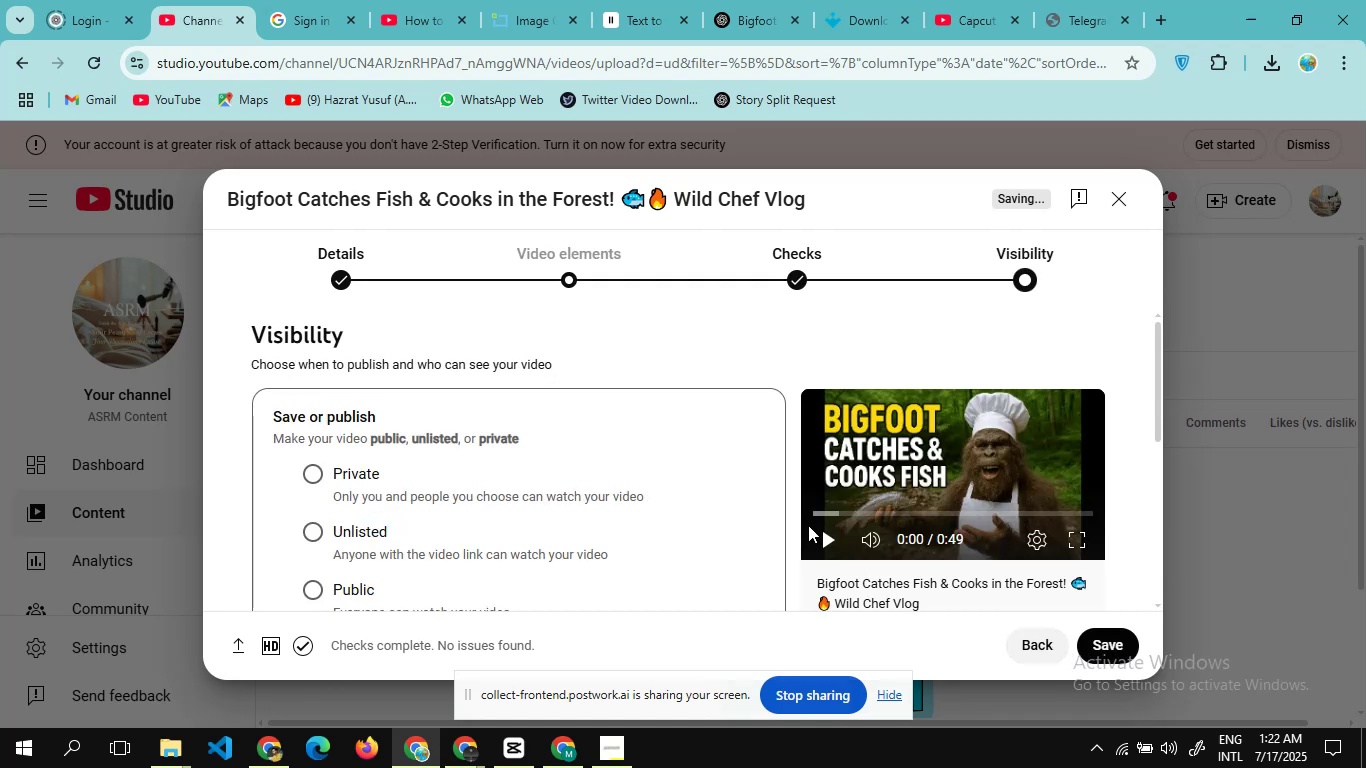 
scroll: coordinate [559, 567], scroll_direction: none, amount: 0.0
 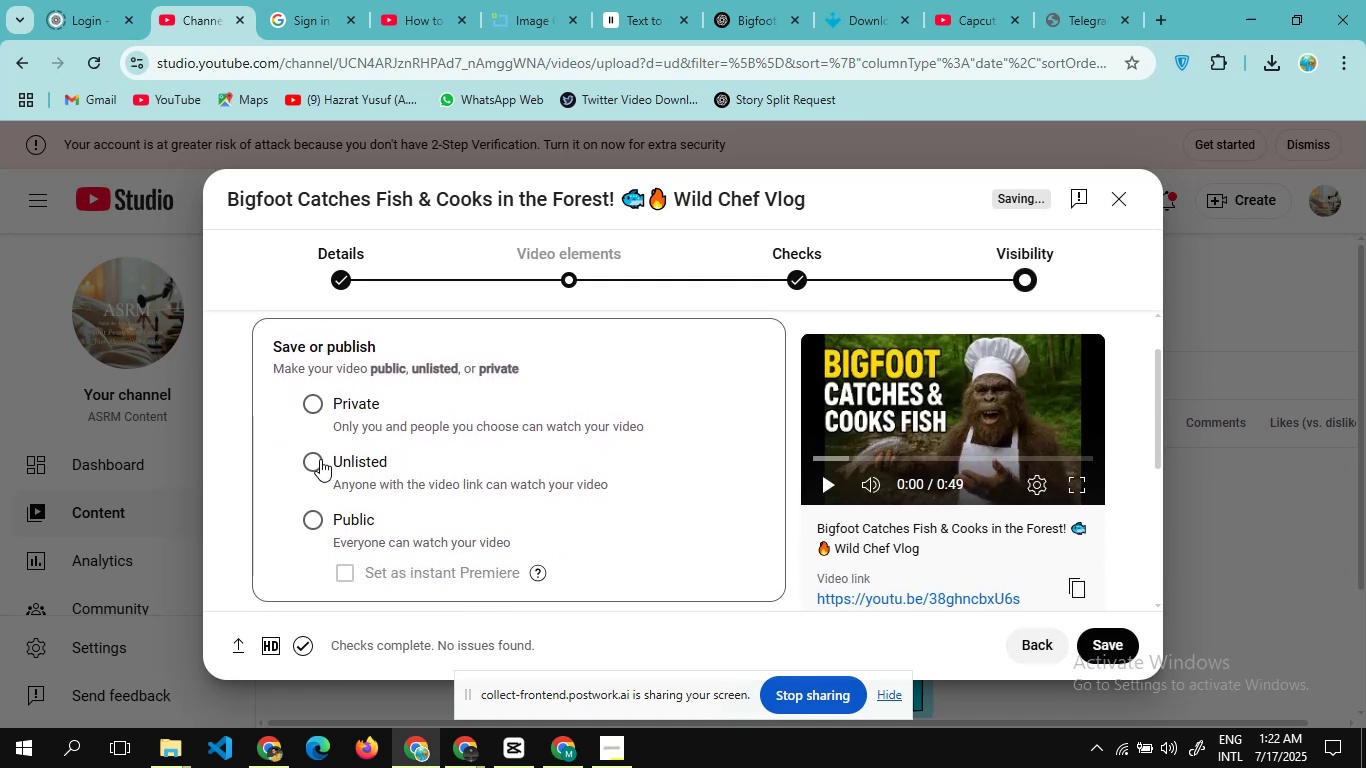 
left_click([320, 458])
 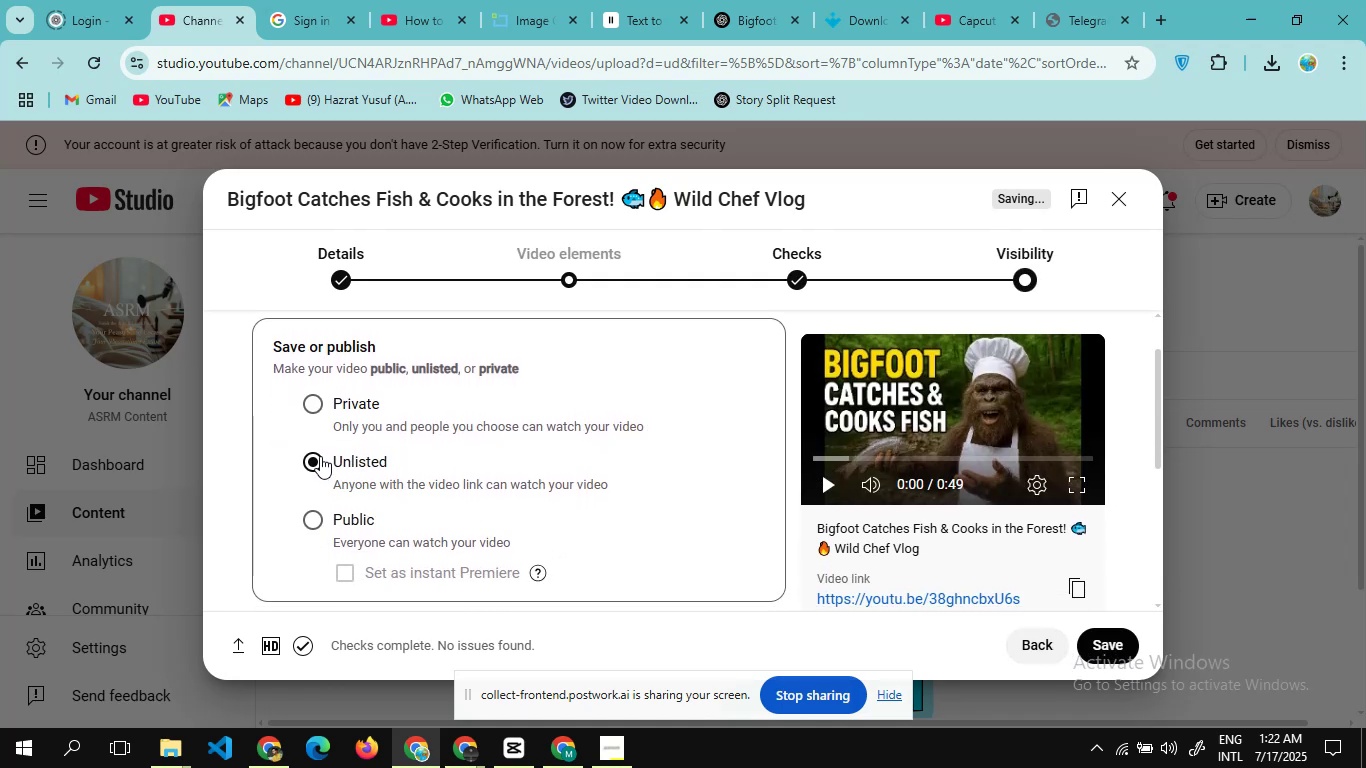 
wait(8.0)
 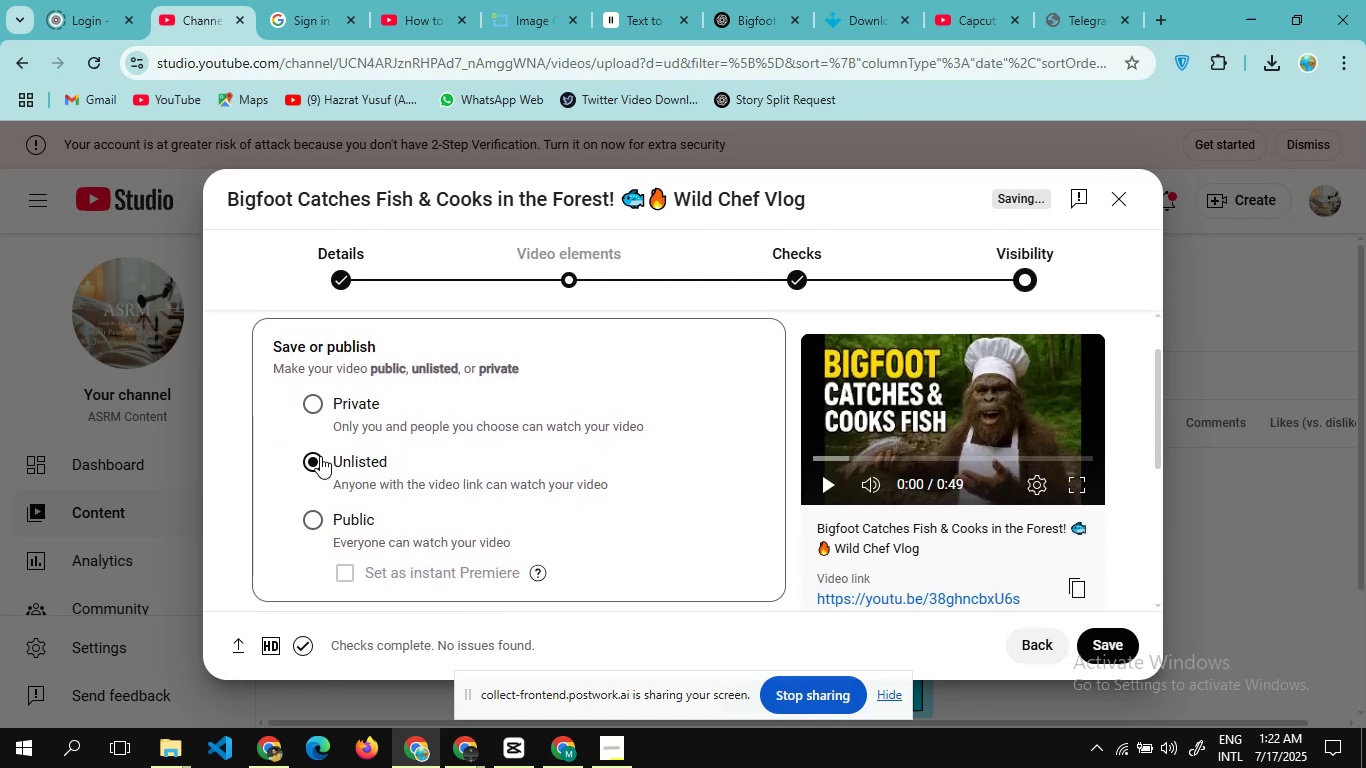 
left_click([1112, 652])
 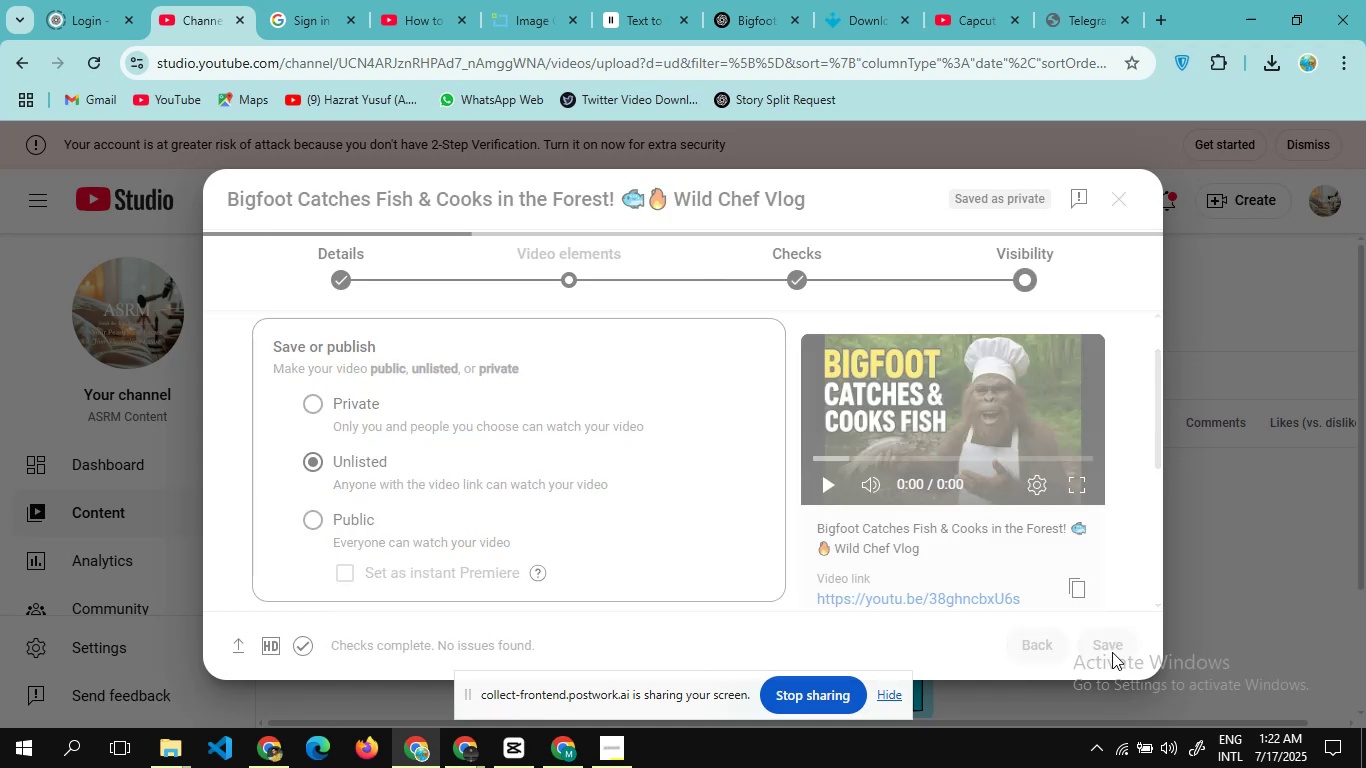 
left_click([1112, 652])
 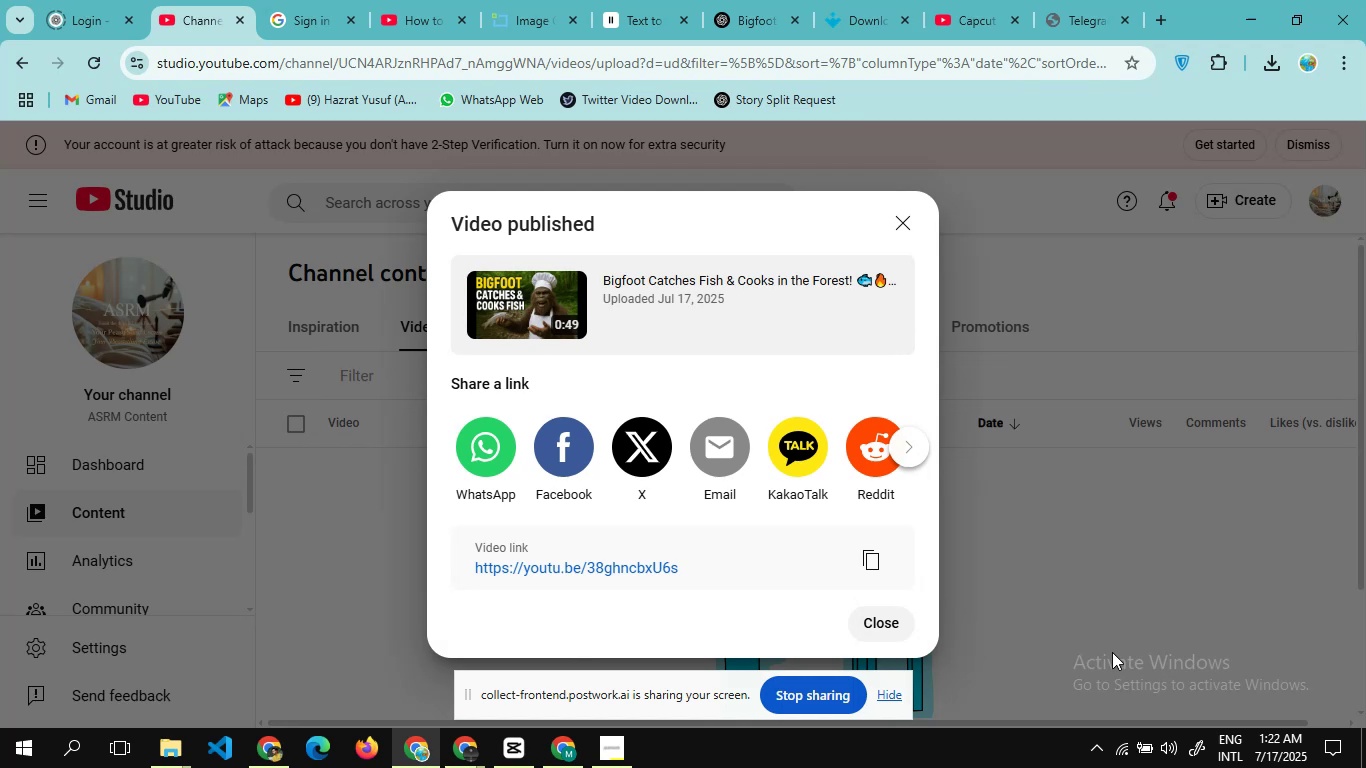 
wait(10.78)
 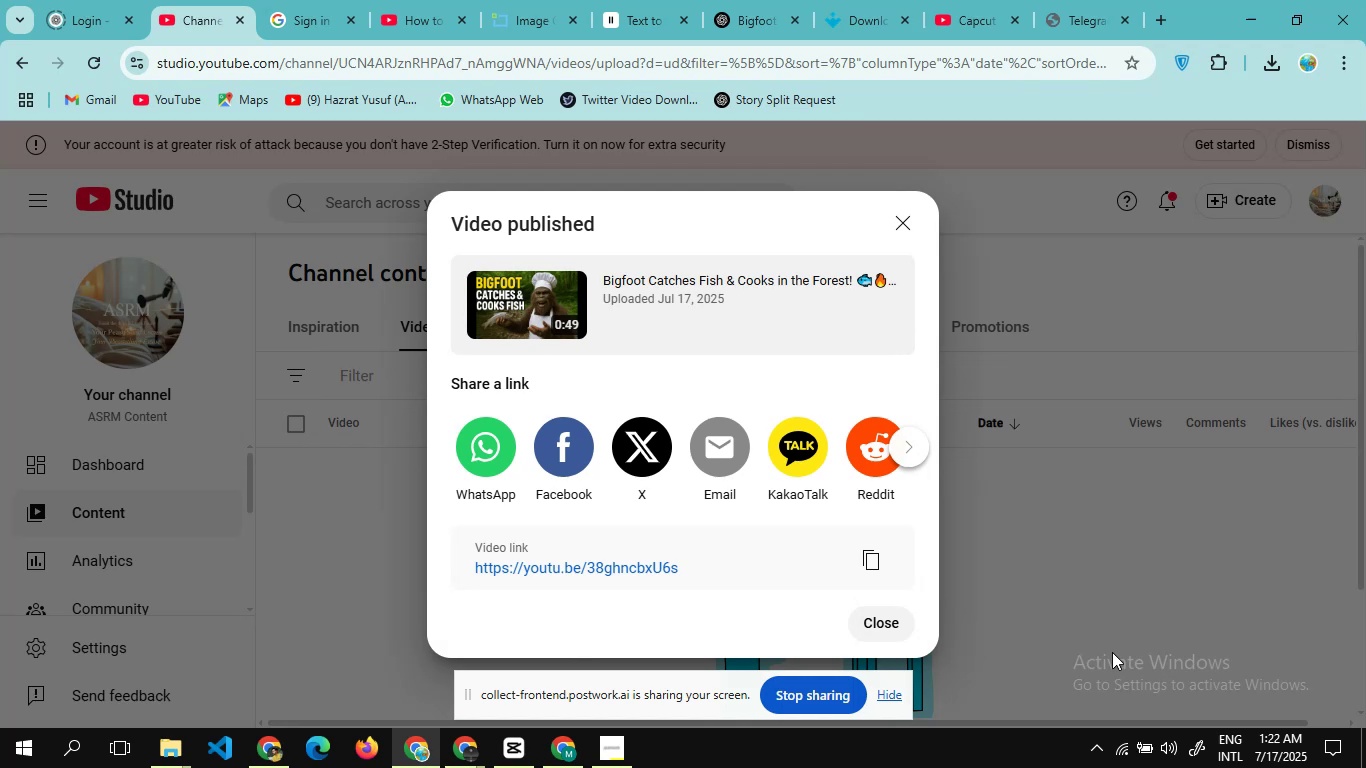 
left_click([868, 625])
 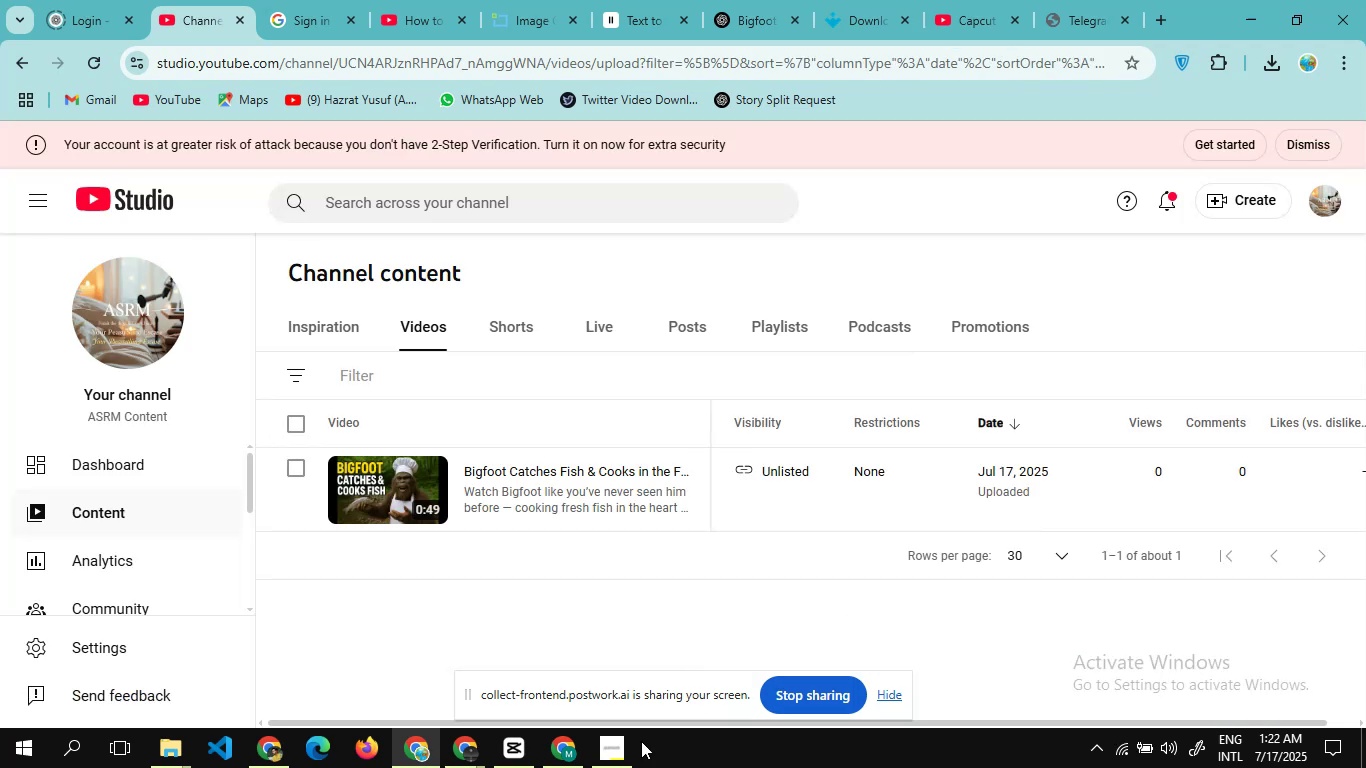 